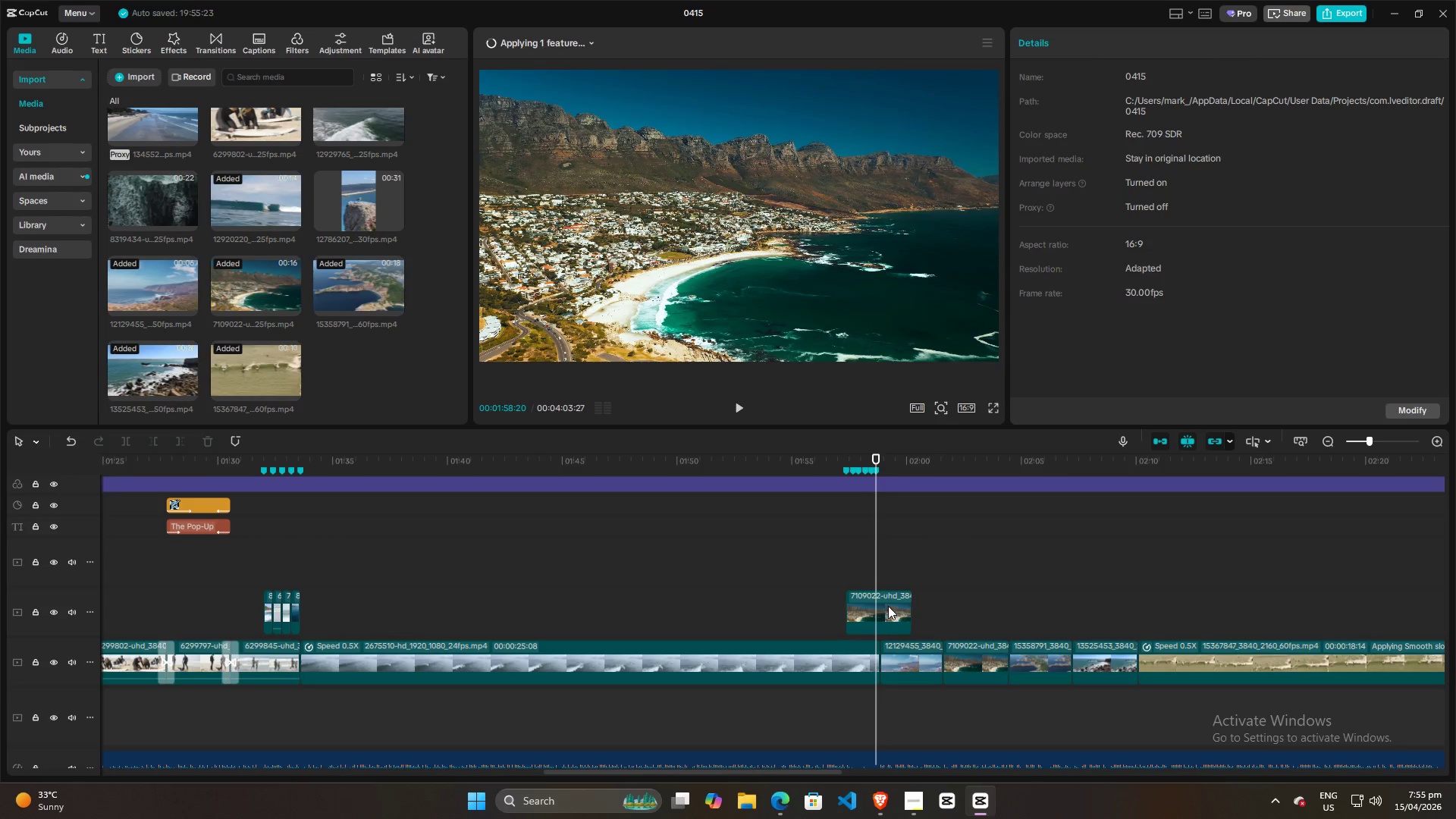 
hold_key(key=AltLeft, duration=0.45)
 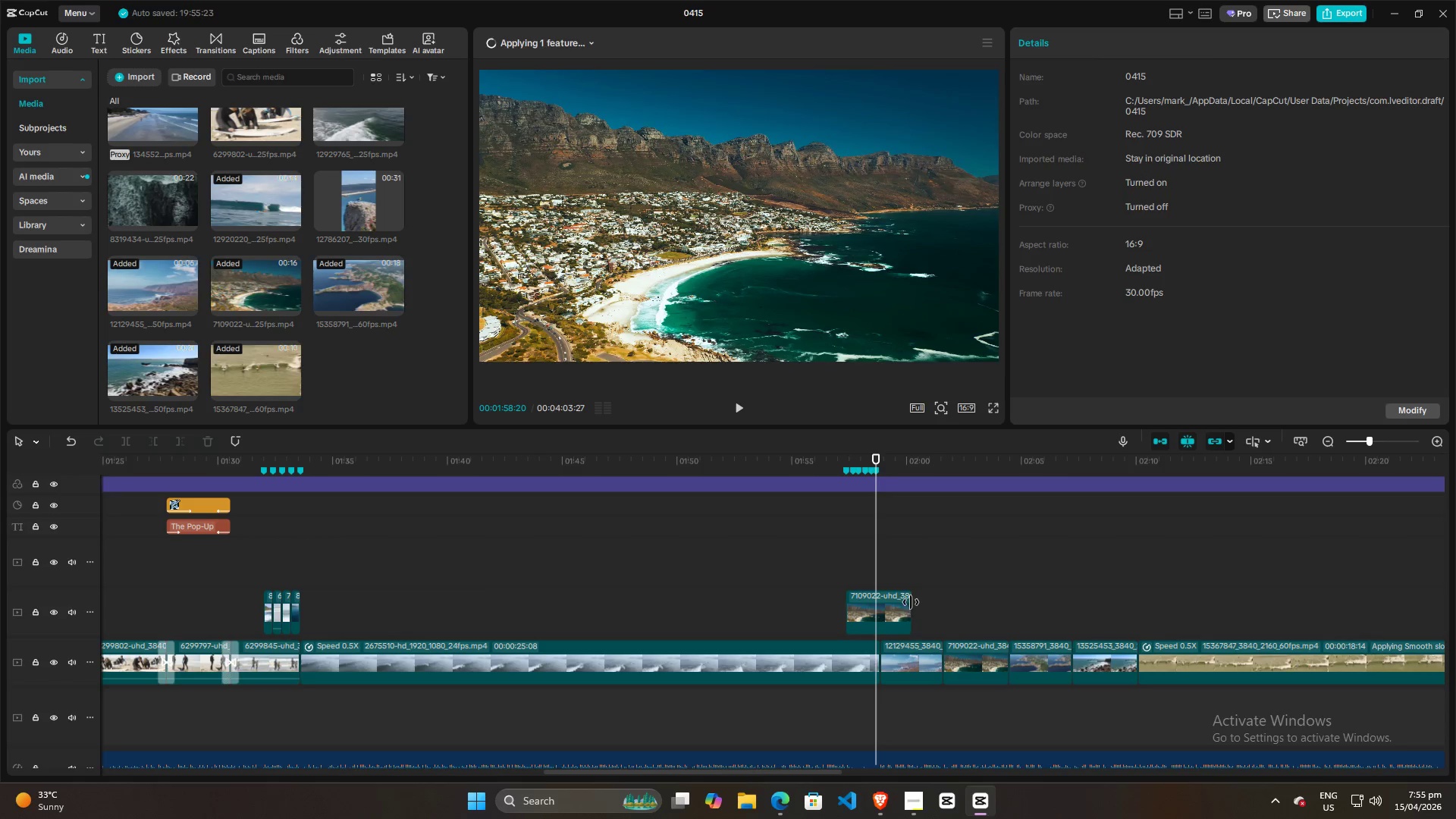 
left_click_drag(start_coordinate=[912, 602], to_coordinate=[852, 600])
 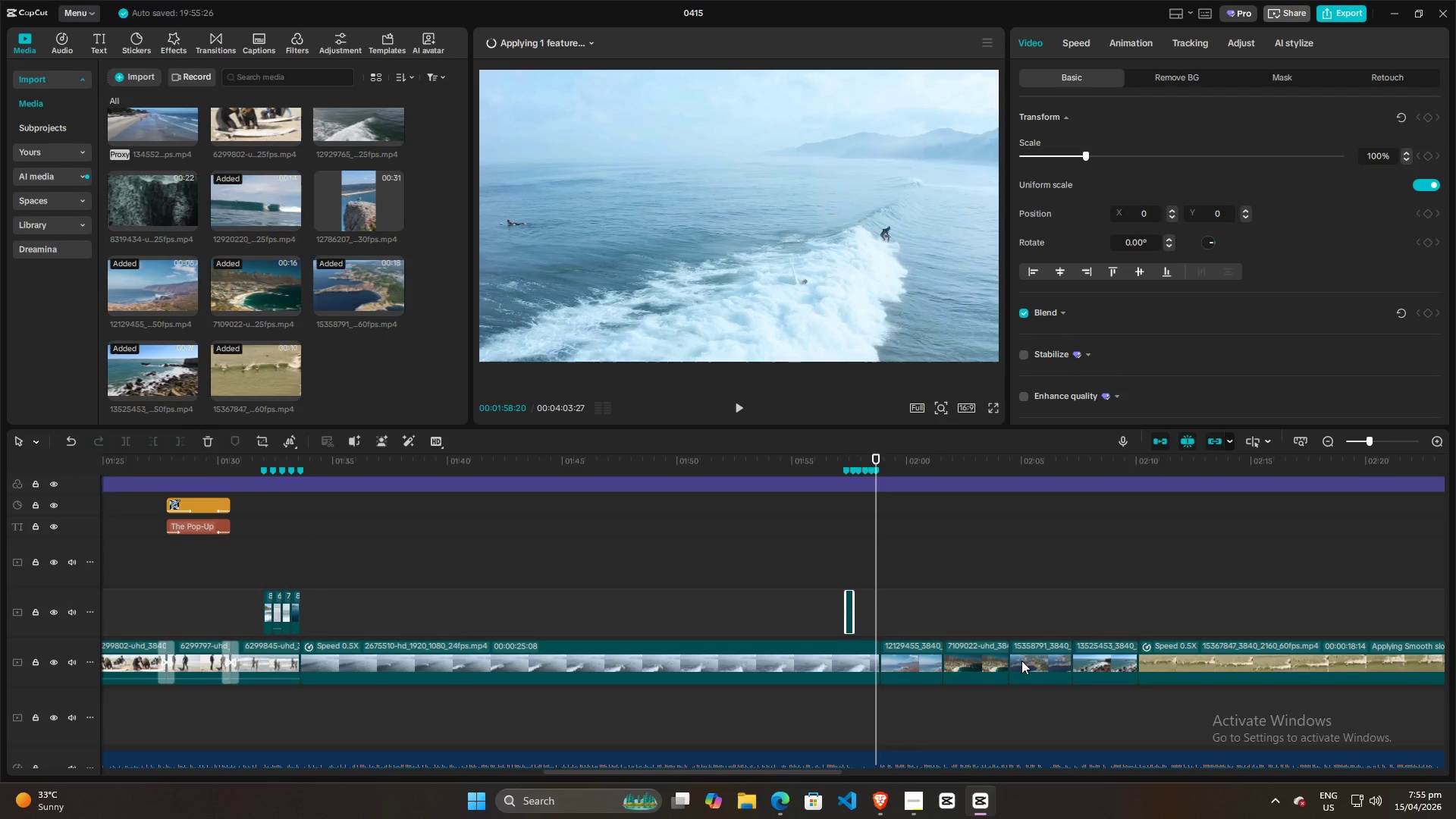 
hold_key(key=AltLeft, duration=1.5)
left_click_drag(start_coordinate=[1037, 659], to_coordinate=[883, 613])
 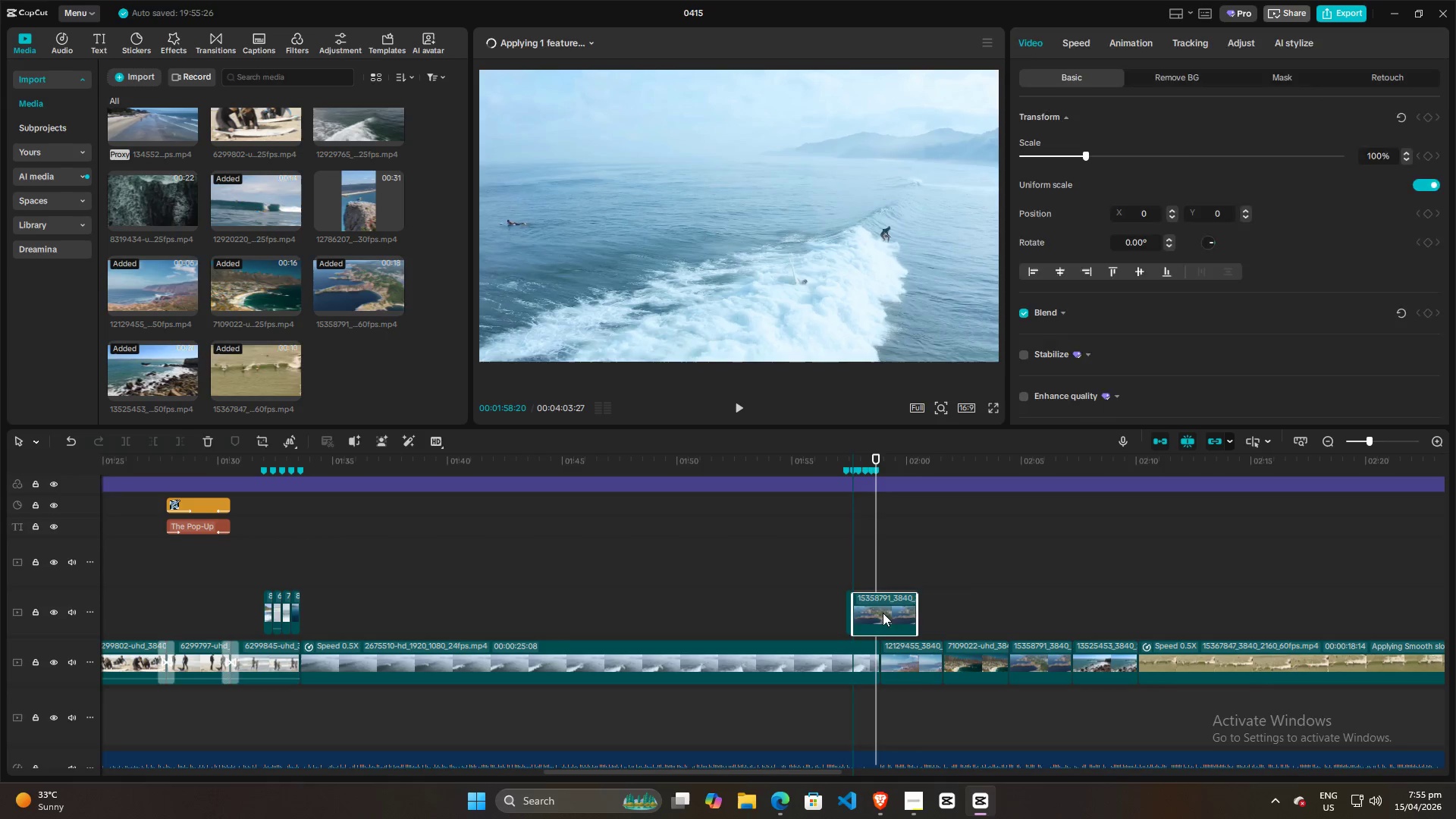 
hold_key(key=AltLeft, duration=0.52)
 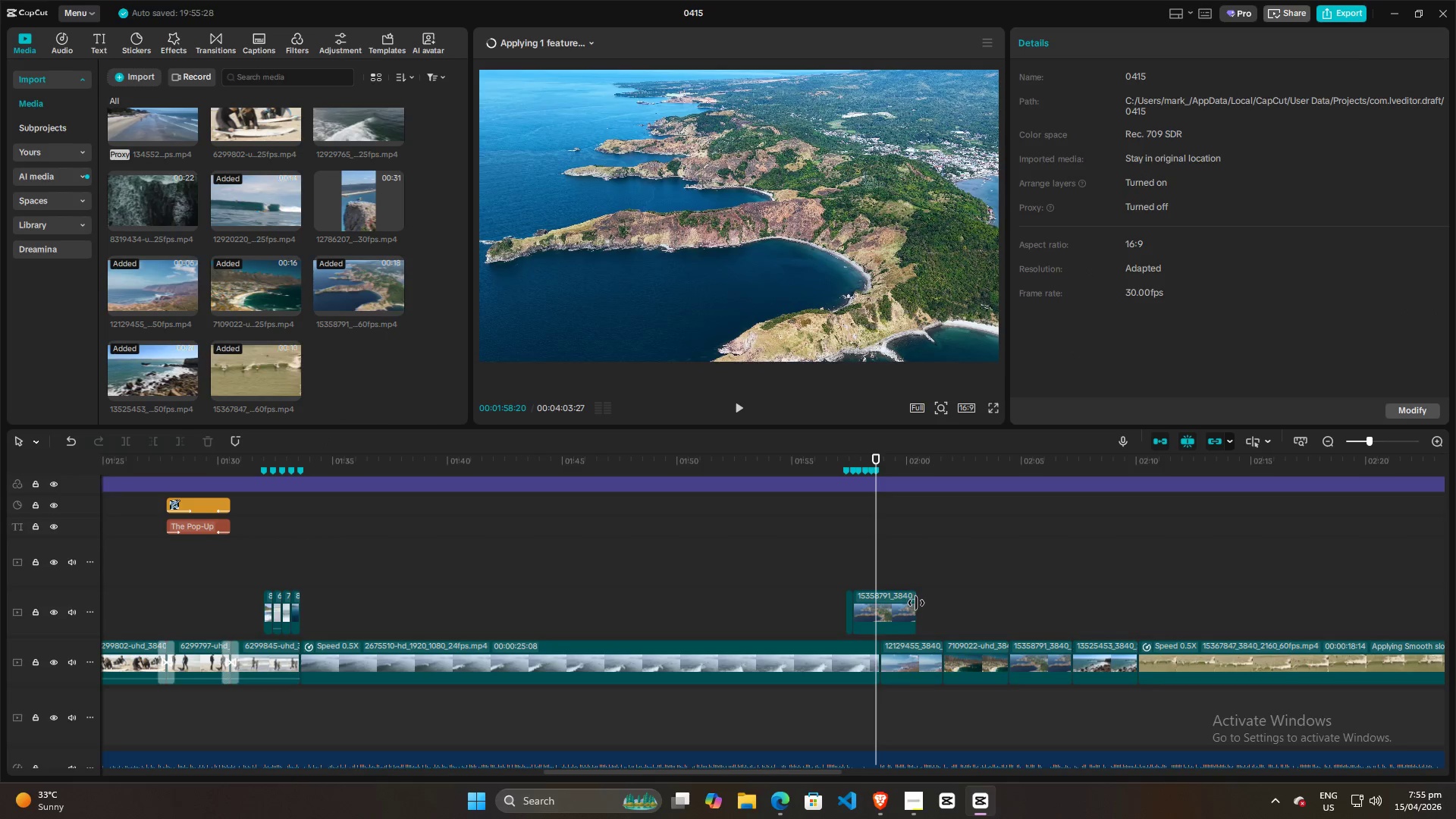 
left_click_drag(start_coordinate=[916, 603], to_coordinate=[859, 609])
 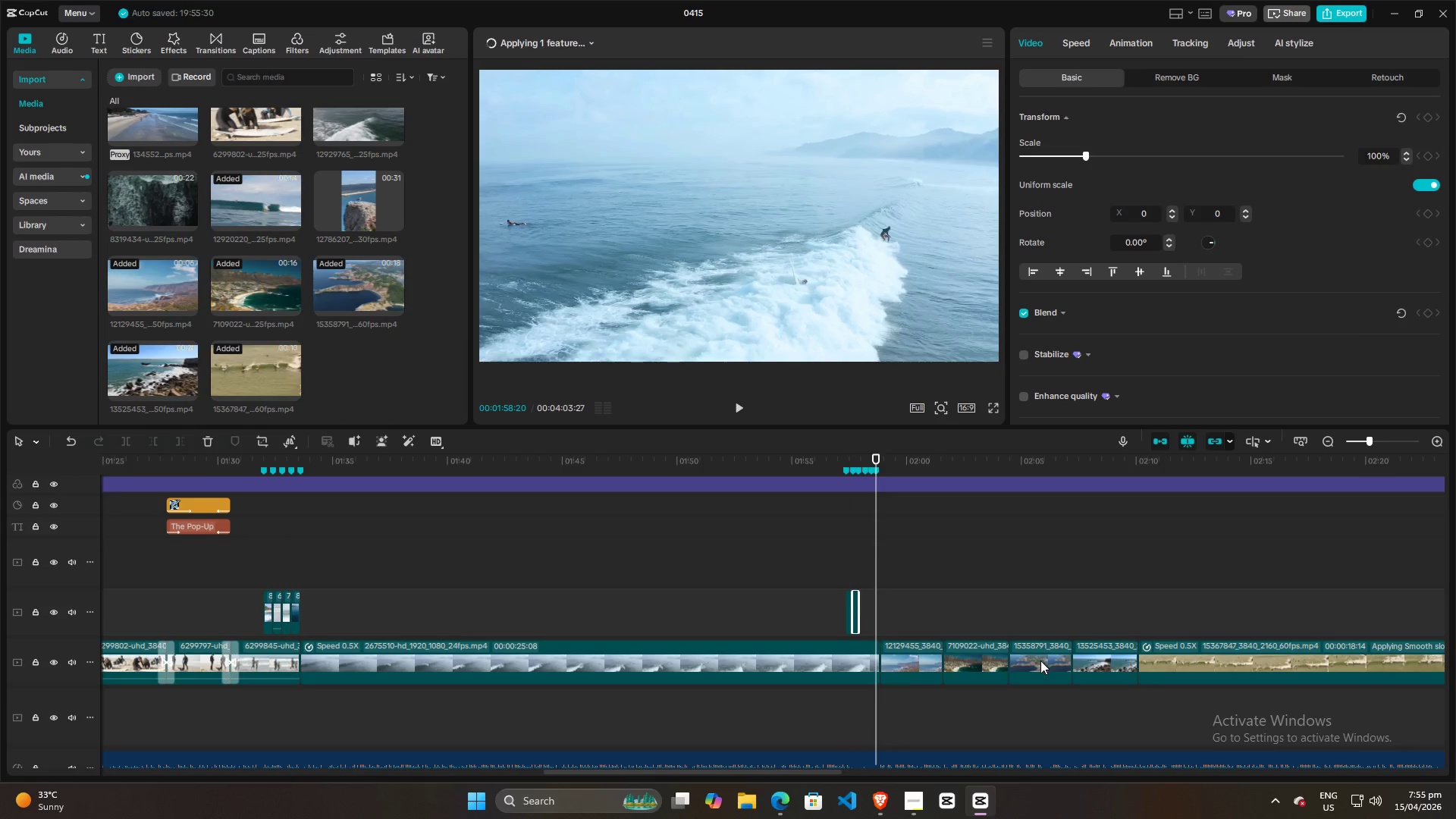 
hold_key(key=AltLeft, duration=0.38)
 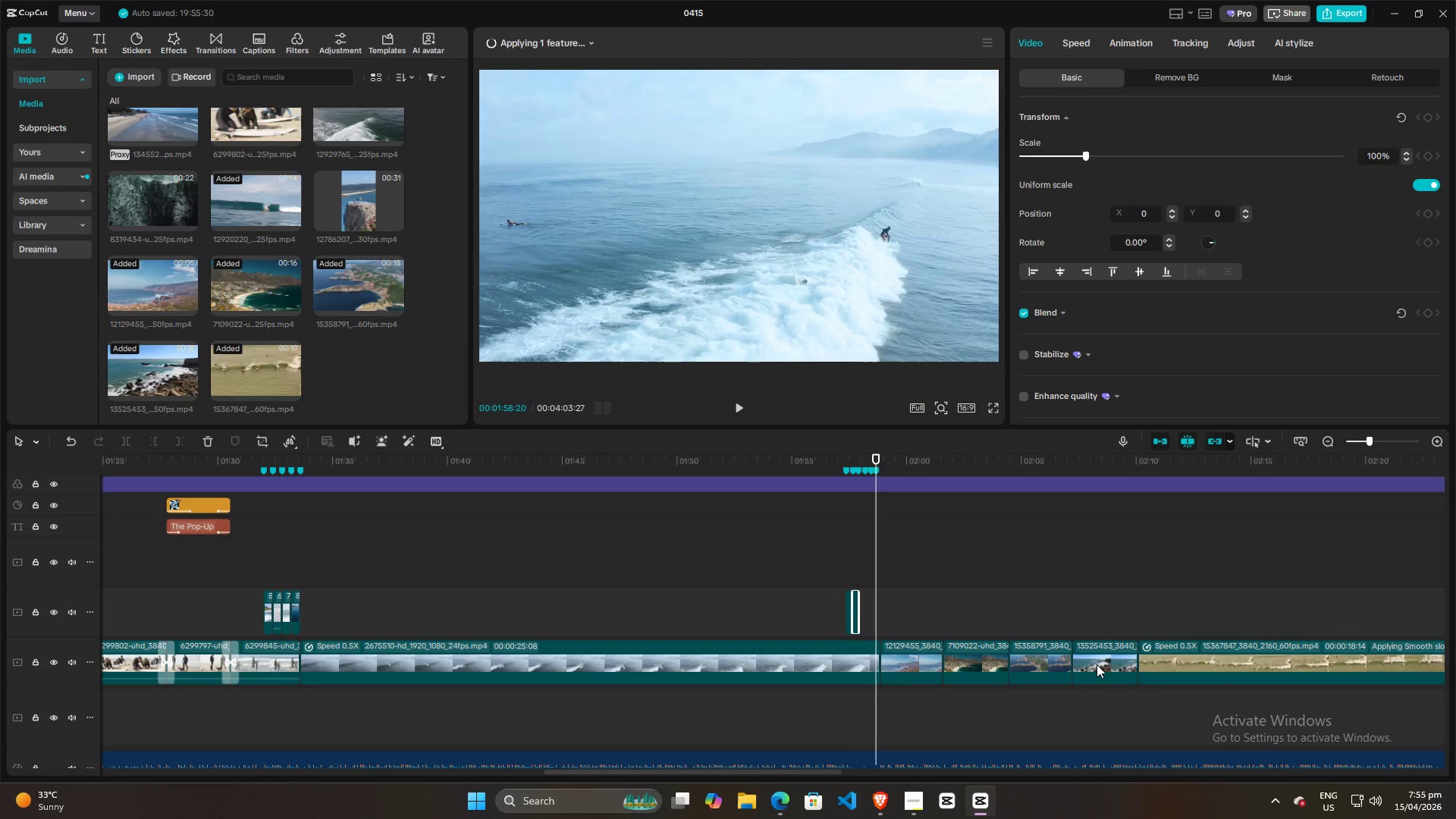 
hold_key(key=AltLeft, duration=1.5)
left_click_drag(start_coordinate=[1097, 664], to_coordinate=[883, 617])
 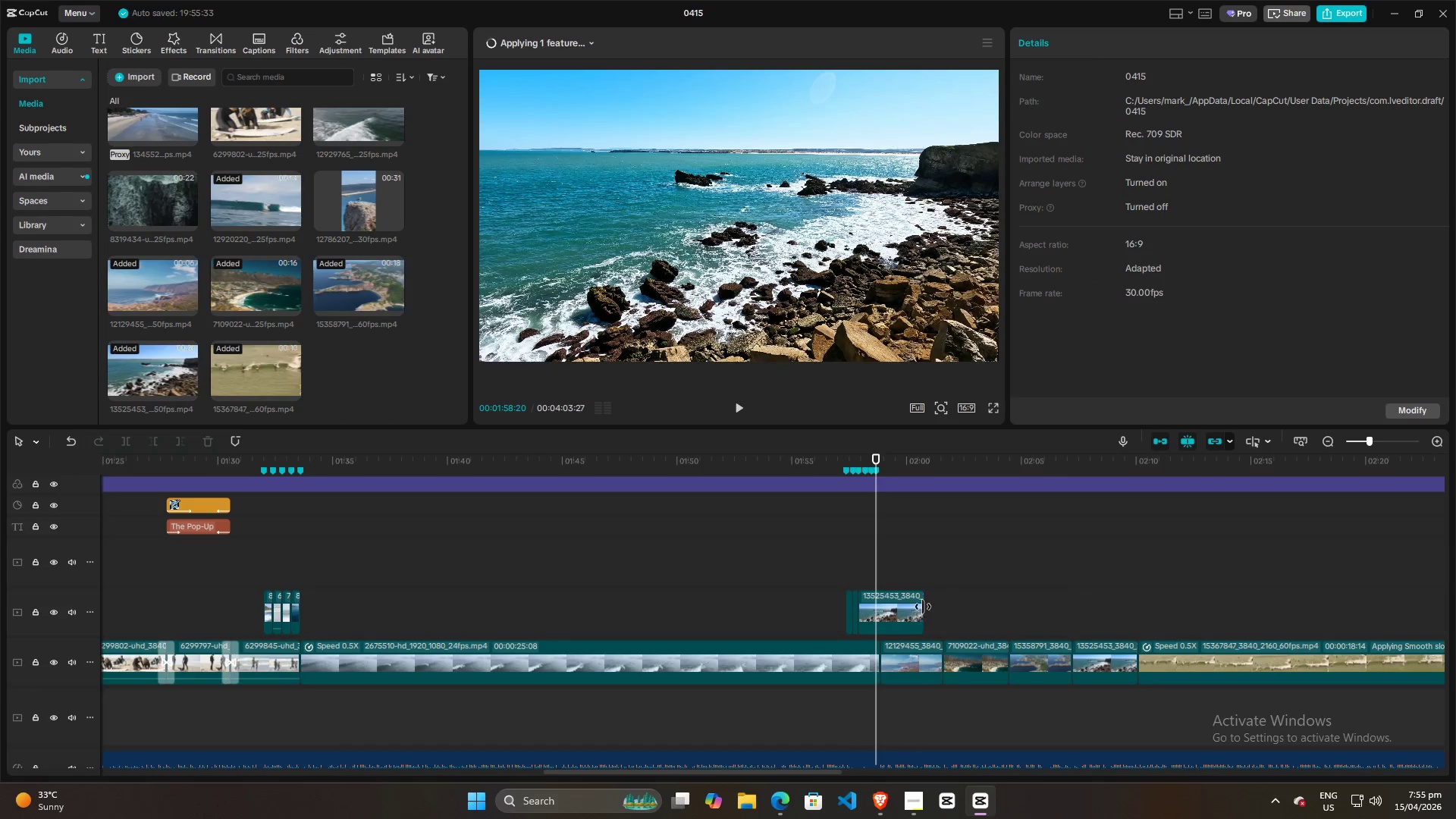 
hold_key(key=AltLeft, duration=0.81)
 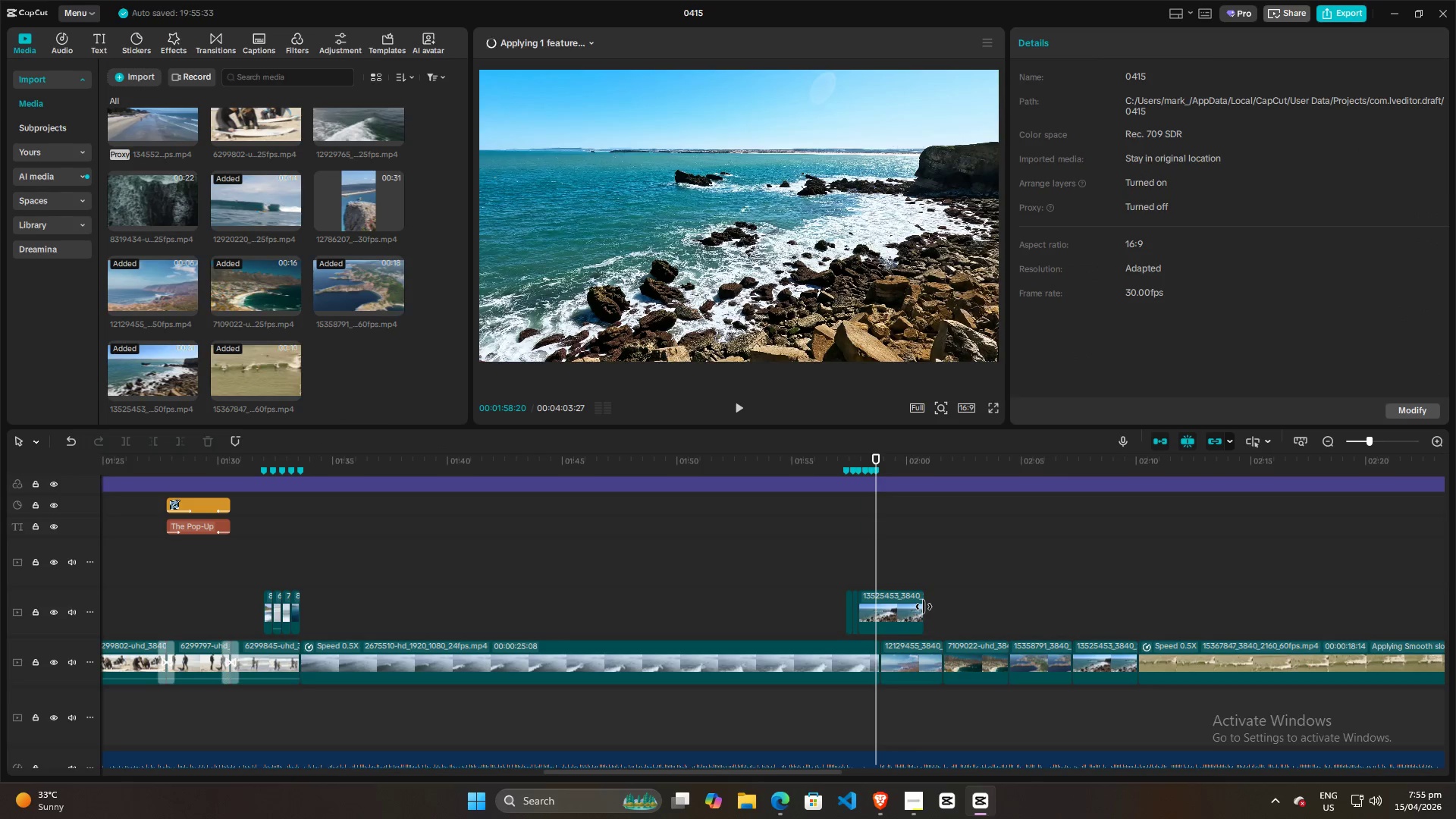 
left_click_drag(start_coordinate=[924, 607], to_coordinate=[864, 610])
 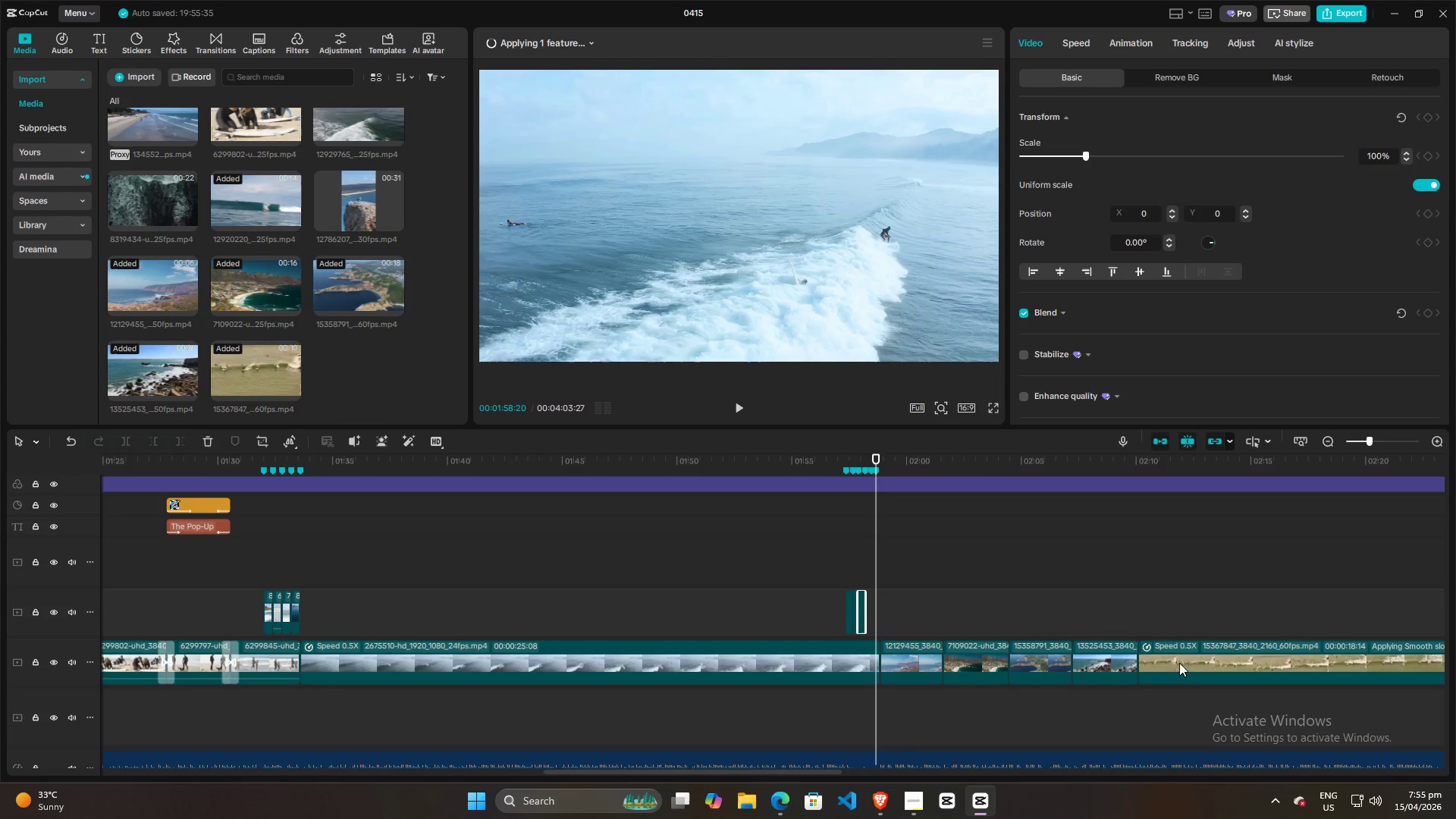 
left_click([1179, 663])
 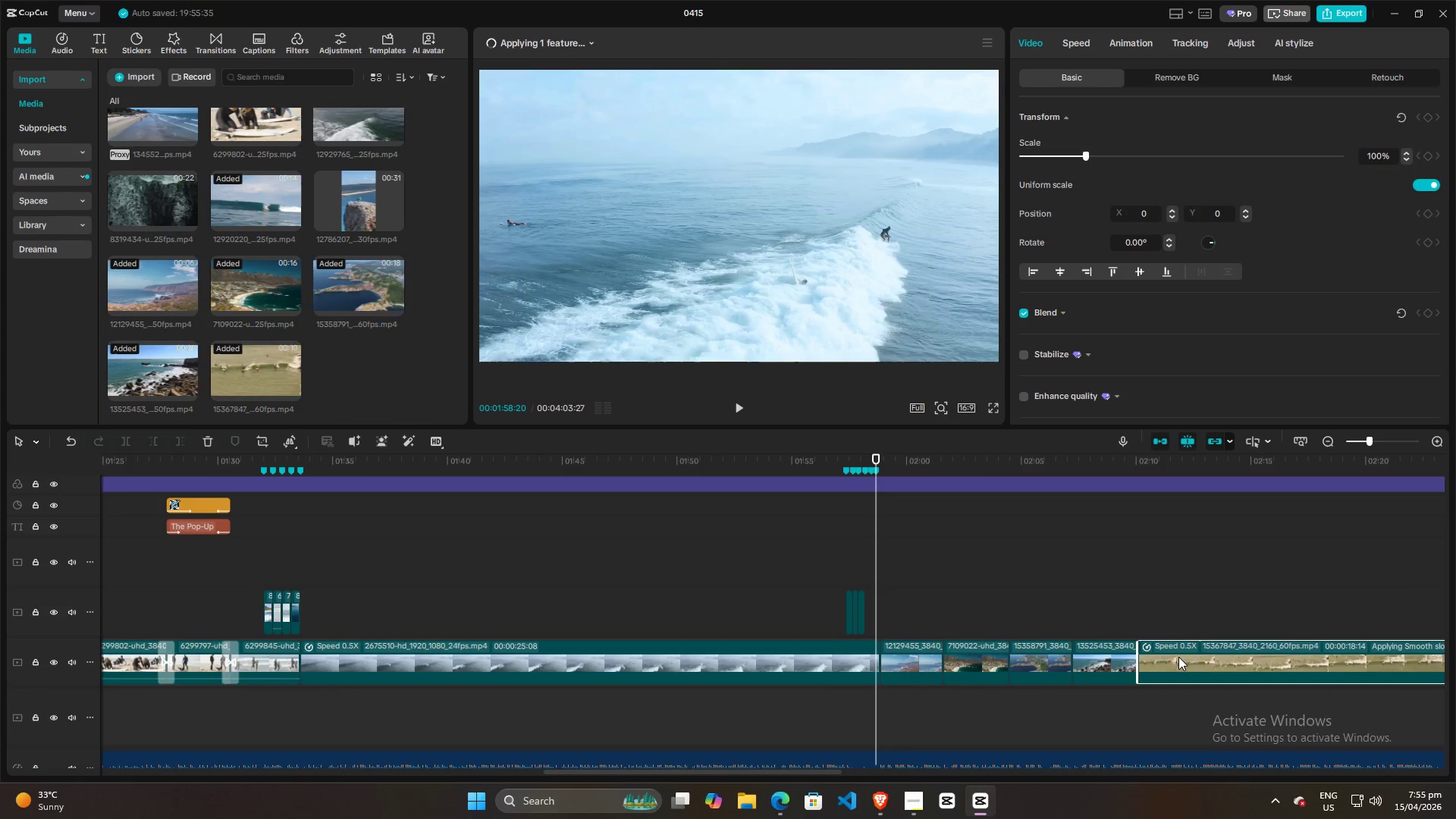 
hold_key(key=AltLeft, duration=1.5)
left_click_drag(start_coordinate=[1178, 657], to_coordinate=[905, 607])
 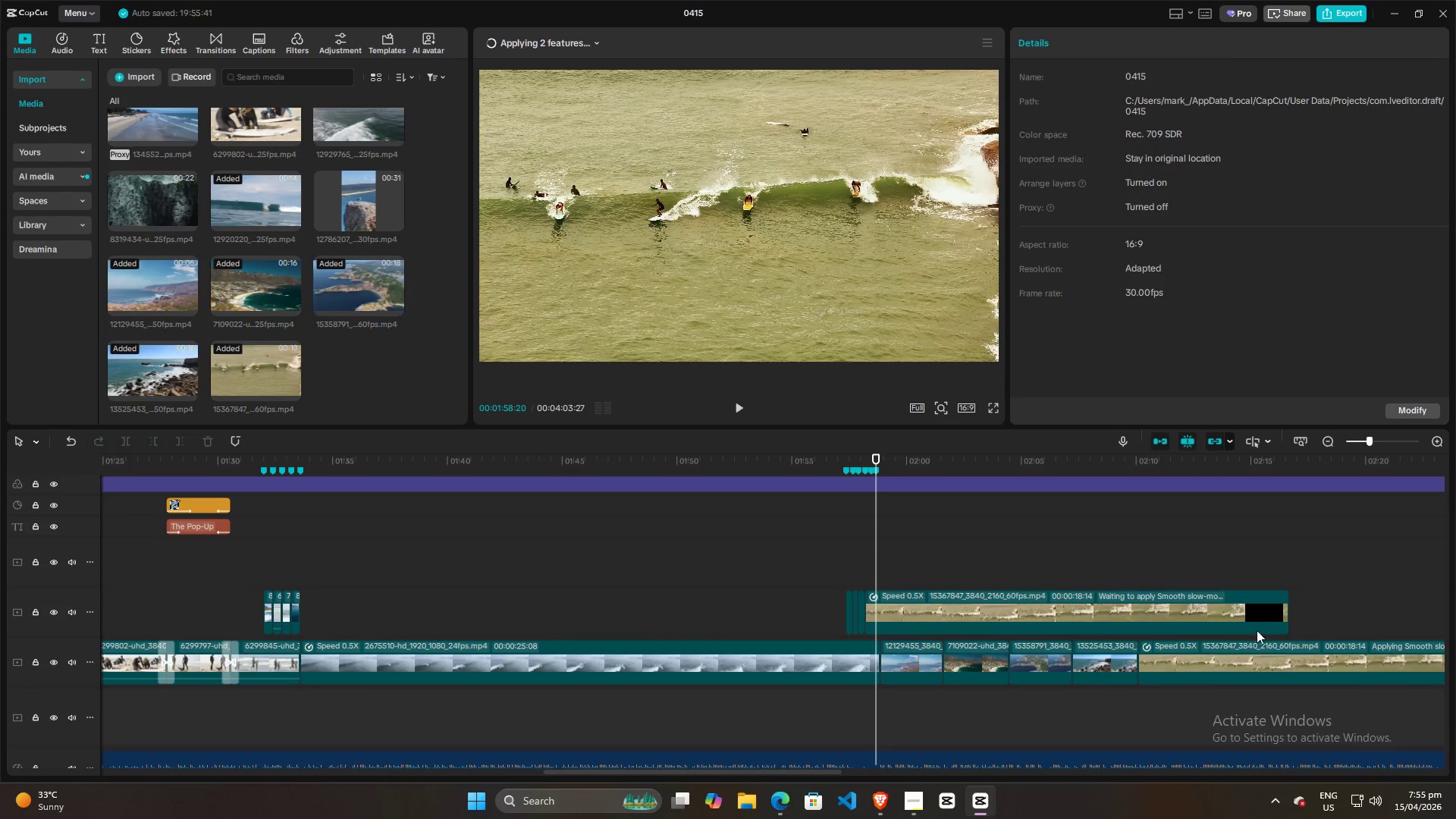 
hold_key(key=AltLeft, duration=1.03)
 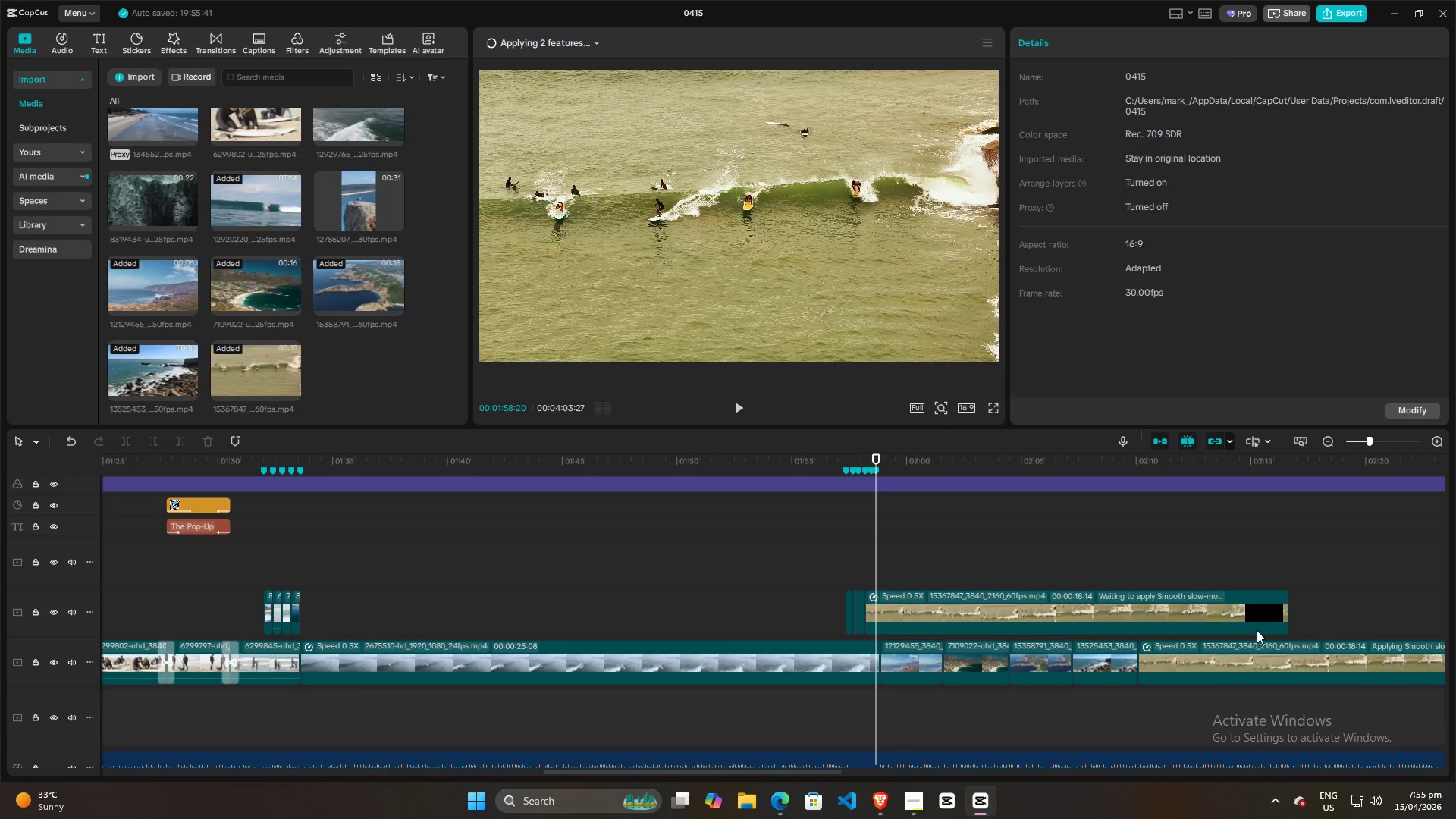 
hold_key(key=AltLeft, duration=4.3)
left_click_drag(start_coordinate=[1285, 617], to_coordinate=[866, 617])
 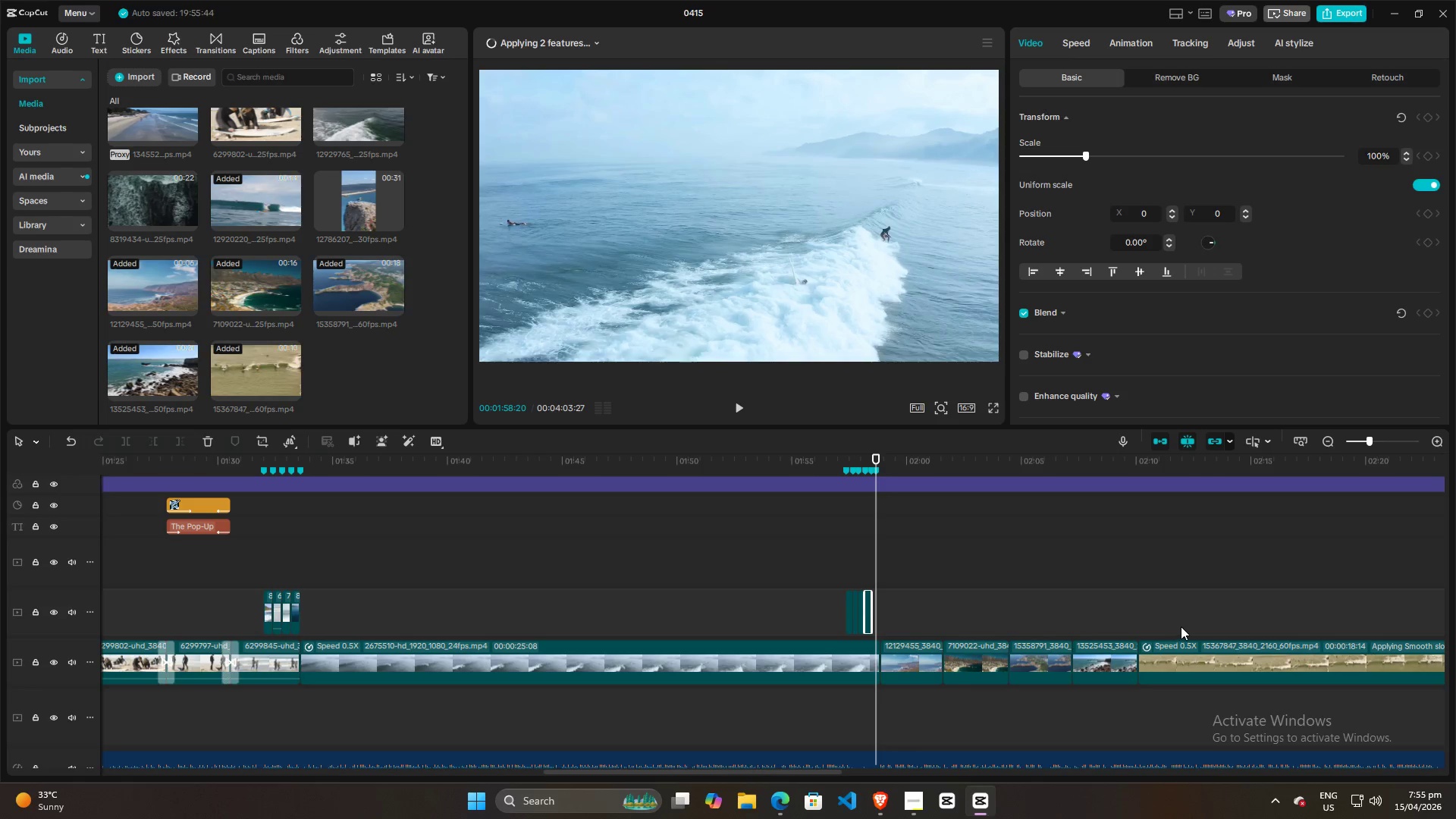 
hold_key(key=AltLeft, duration=0.34)
 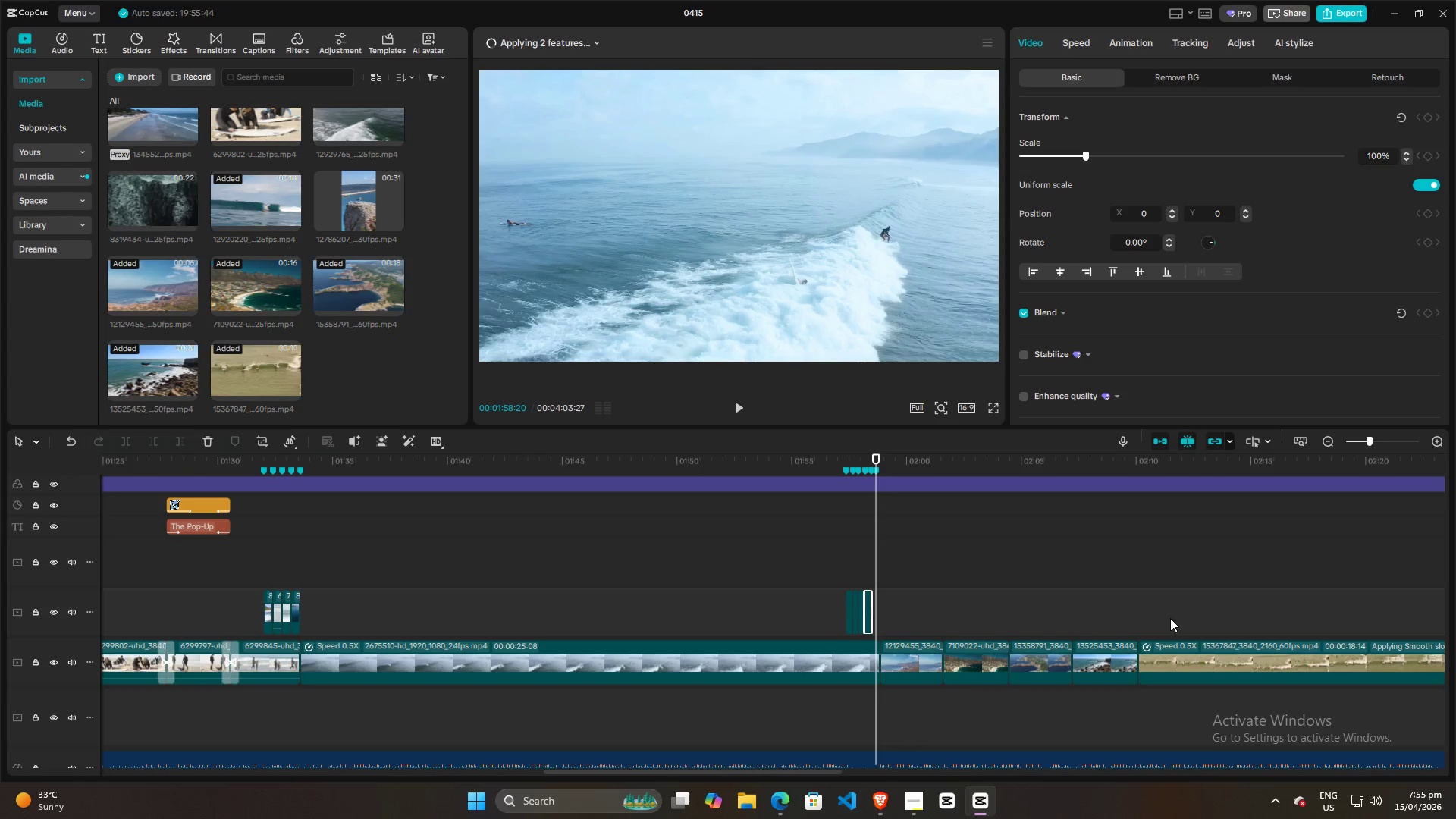 
hold_key(key=ControlLeft, duration=0.64)
scroll: coordinate [1169, 617], scroll_direction: down, amount: 4.0
 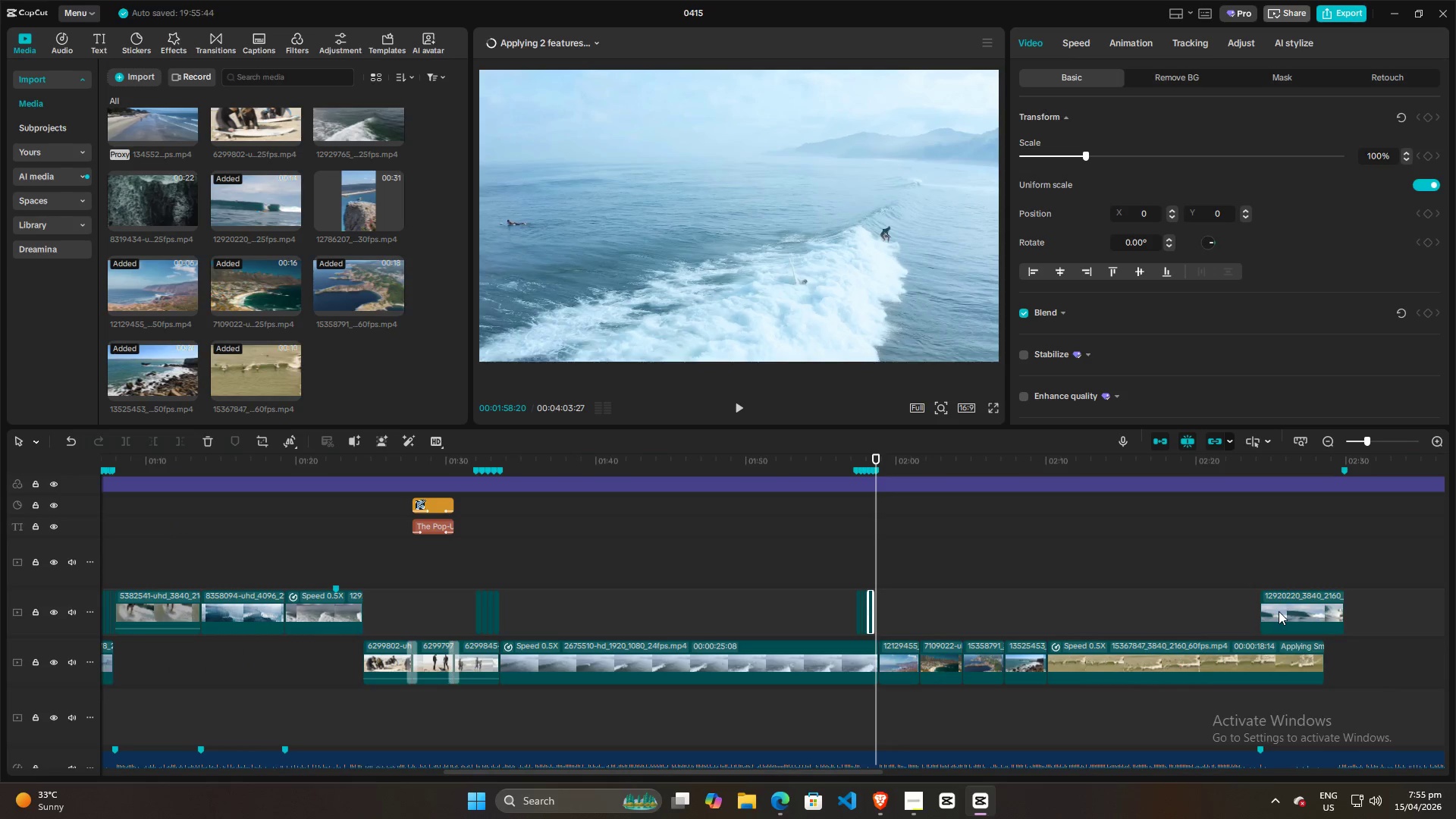 
hold_key(key=AltLeft, duration=1.5)
left_click_drag(start_coordinate=[1279, 611], to_coordinate=[916, 615])
 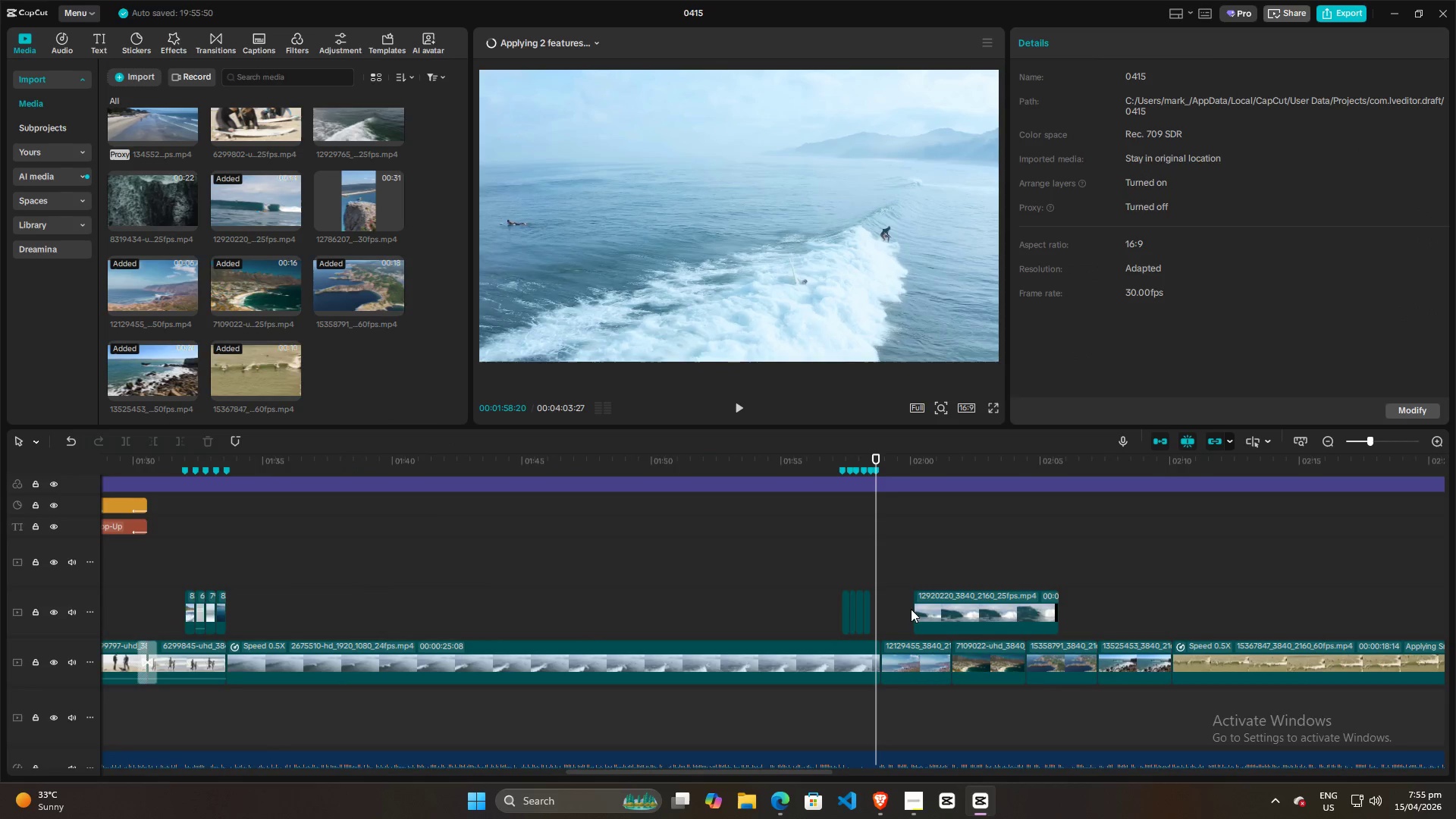 
hold_key(key=AltLeft, duration=0.88)
 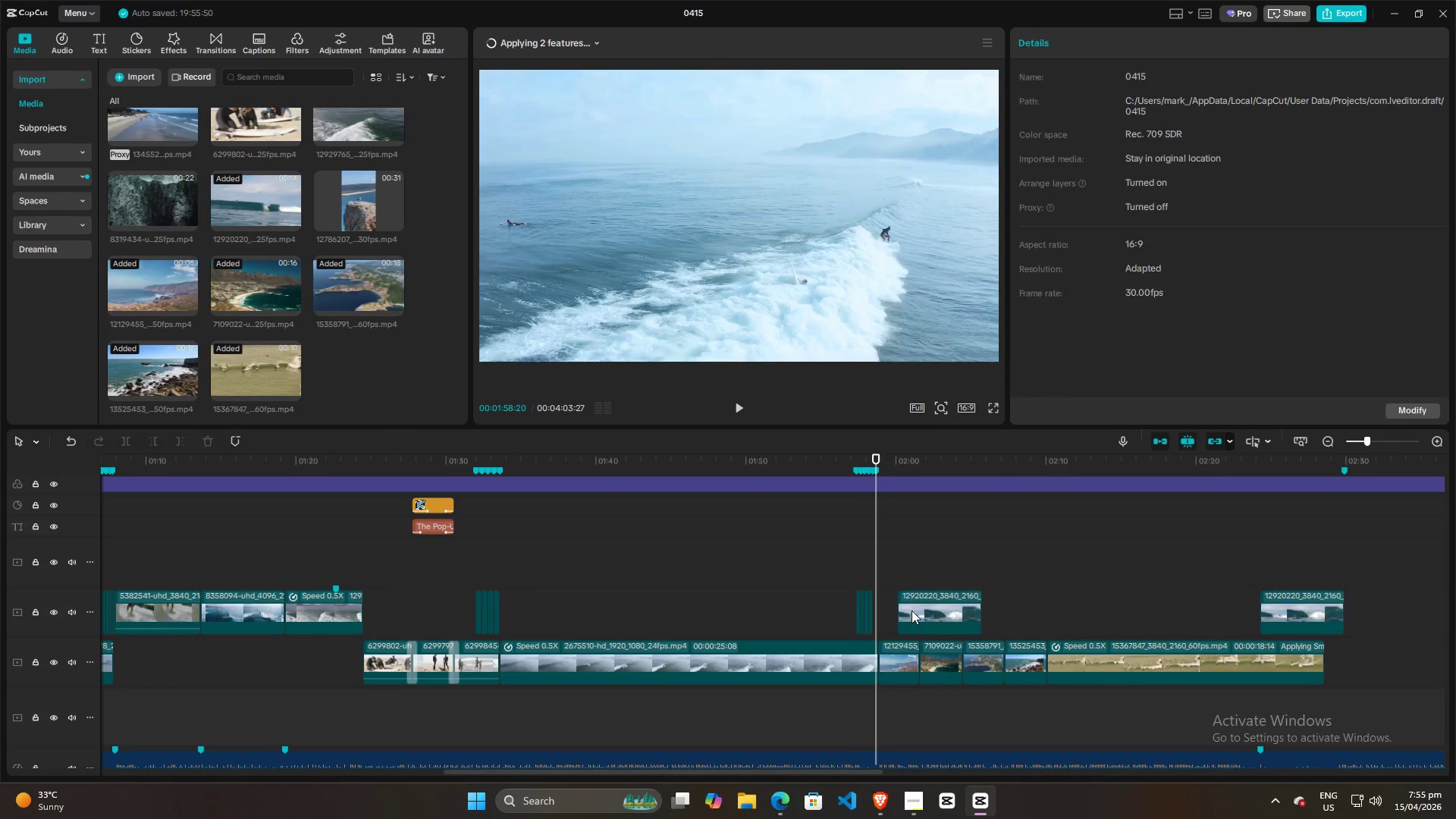 
hold_key(key=ControlLeft, duration=1.05)
scroll: coordinate [904, 604], scroll_direction: up, amount: 12.0
 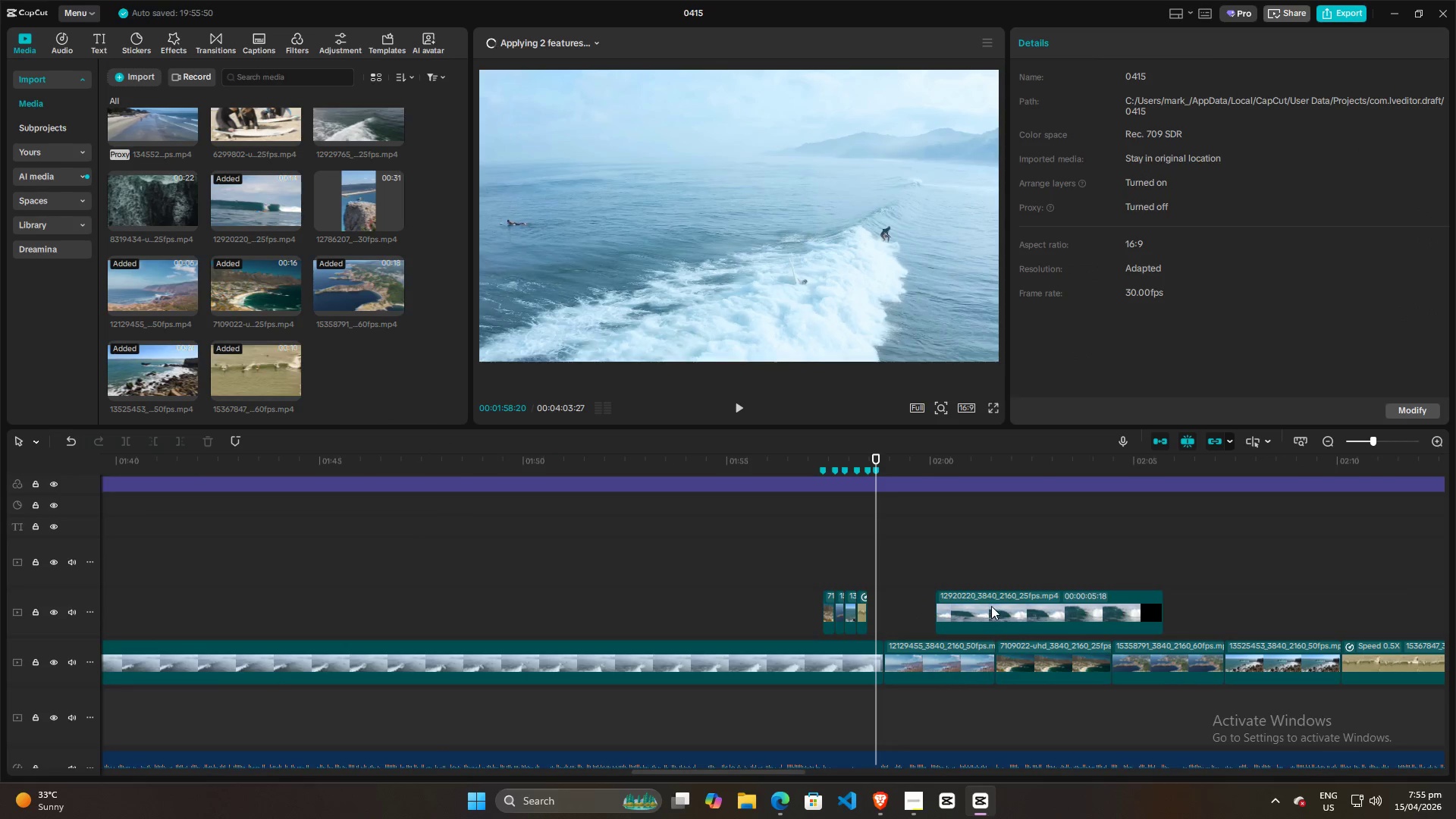 
left_click_drag(start_coordinate=[991, 606], to_coordinate=[921, 610])
 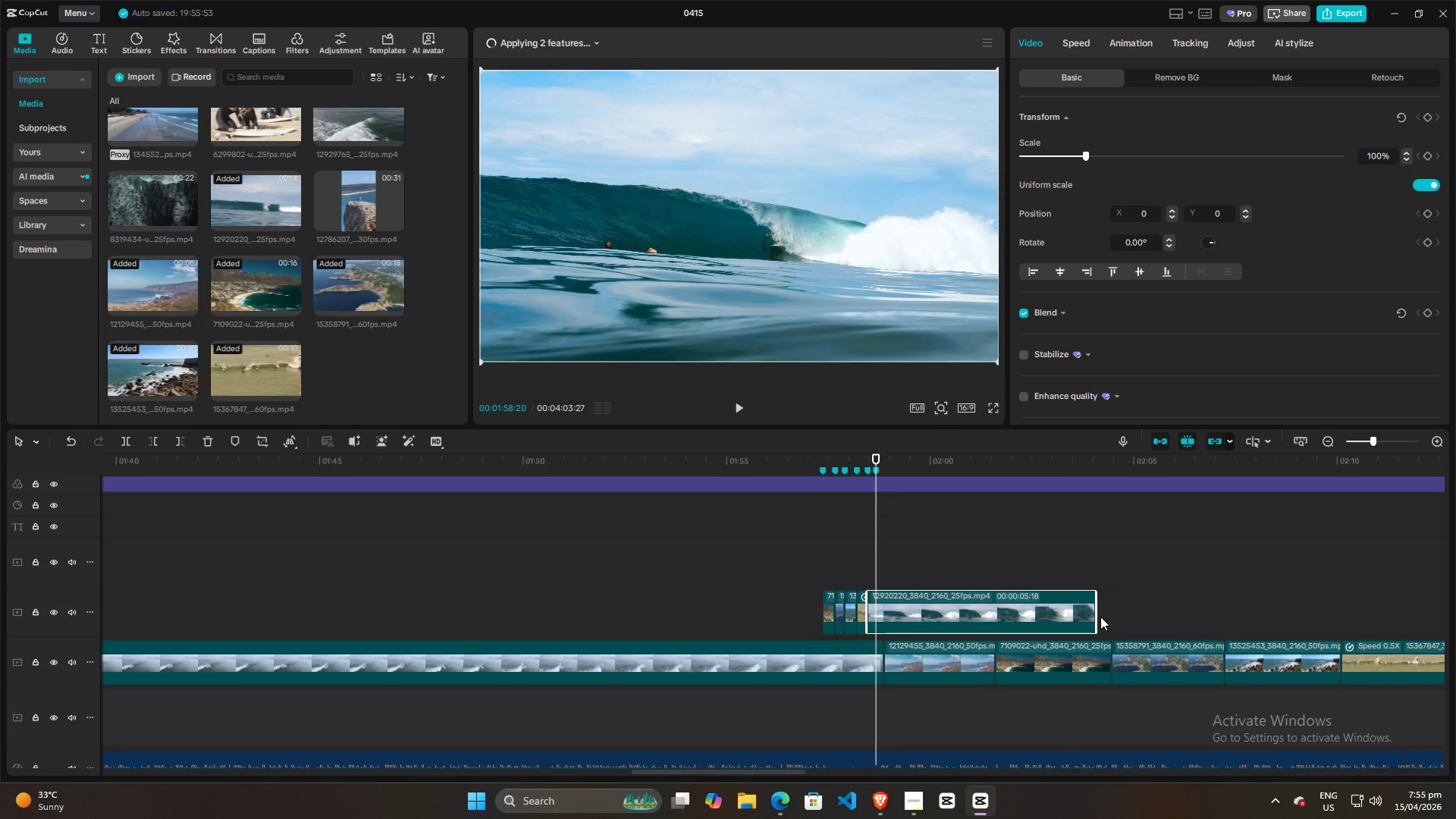 
left_click_drag(start_coordinate=[1098, 616], to_coordinate=[874, 616])
 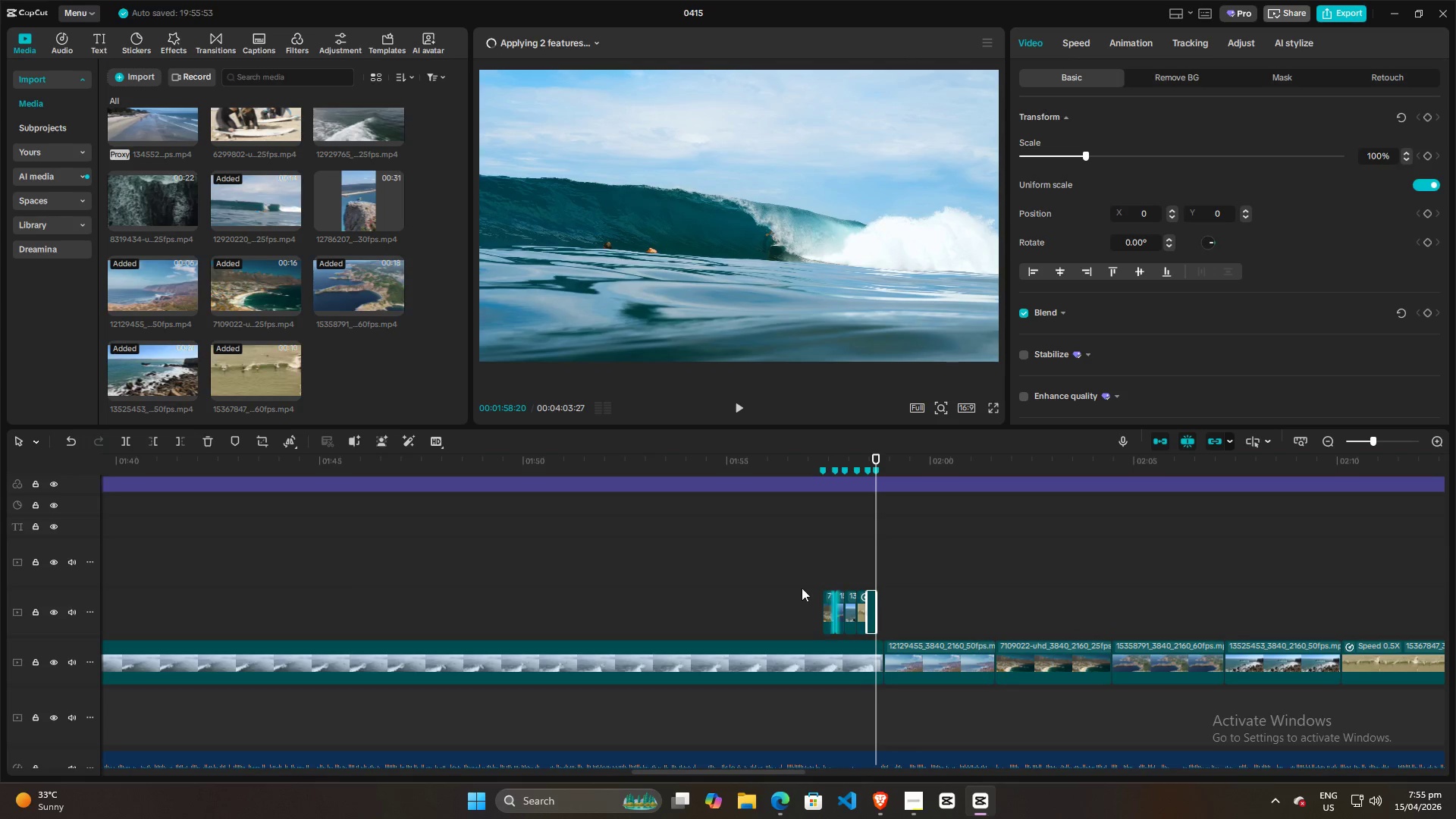 
left_click([802, 588])
 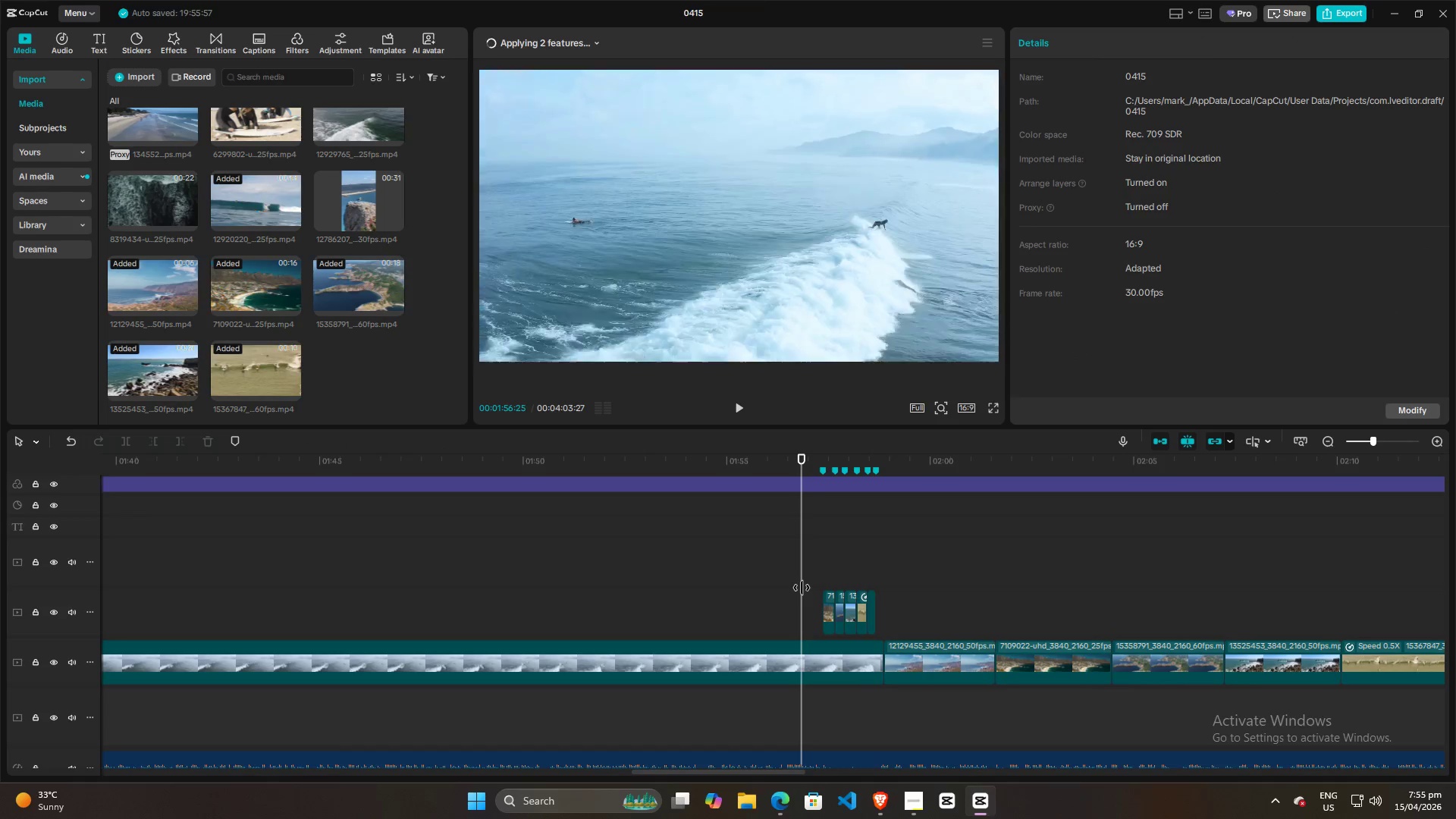 
key(Space)
 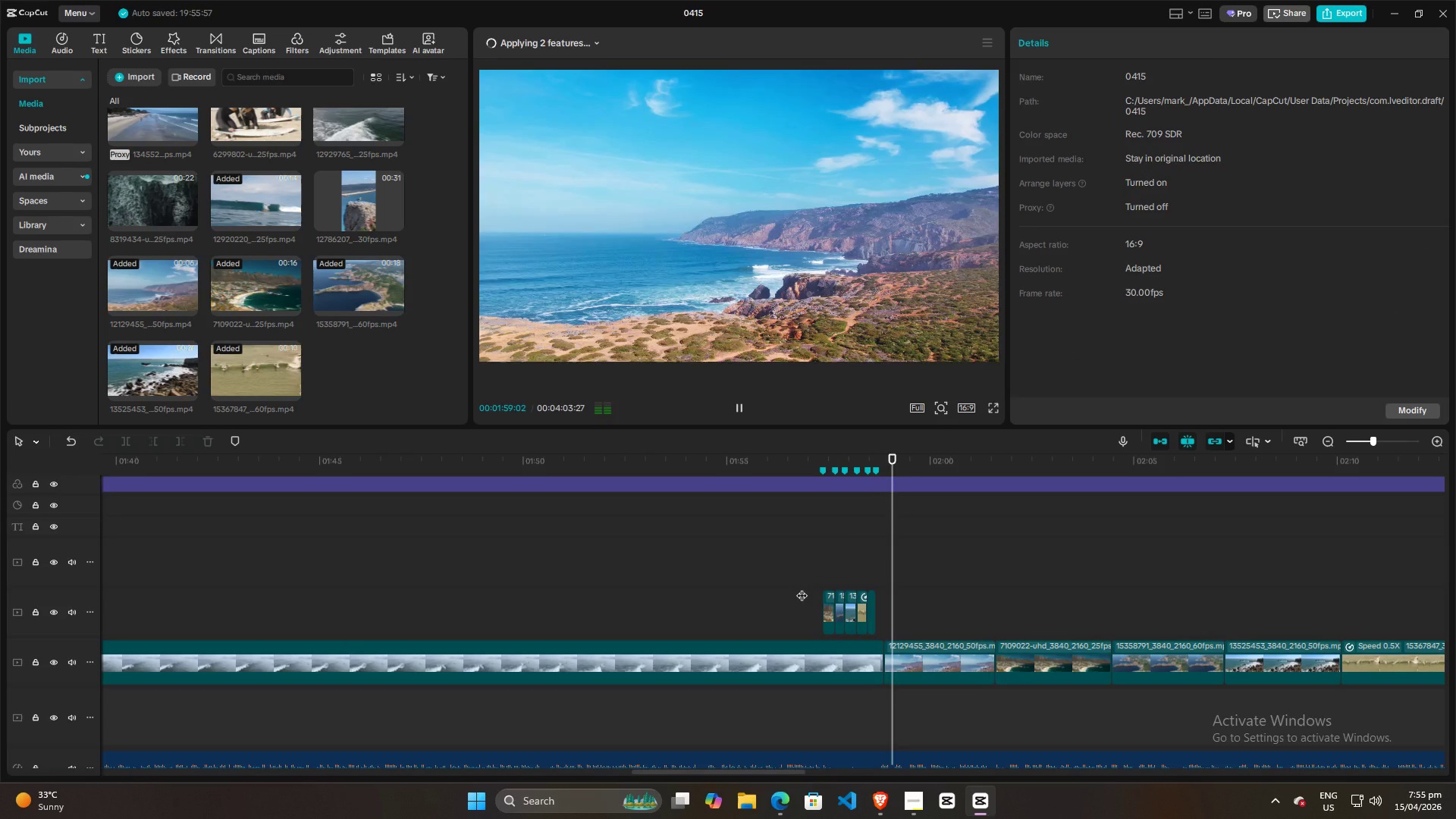 
key(Space)
 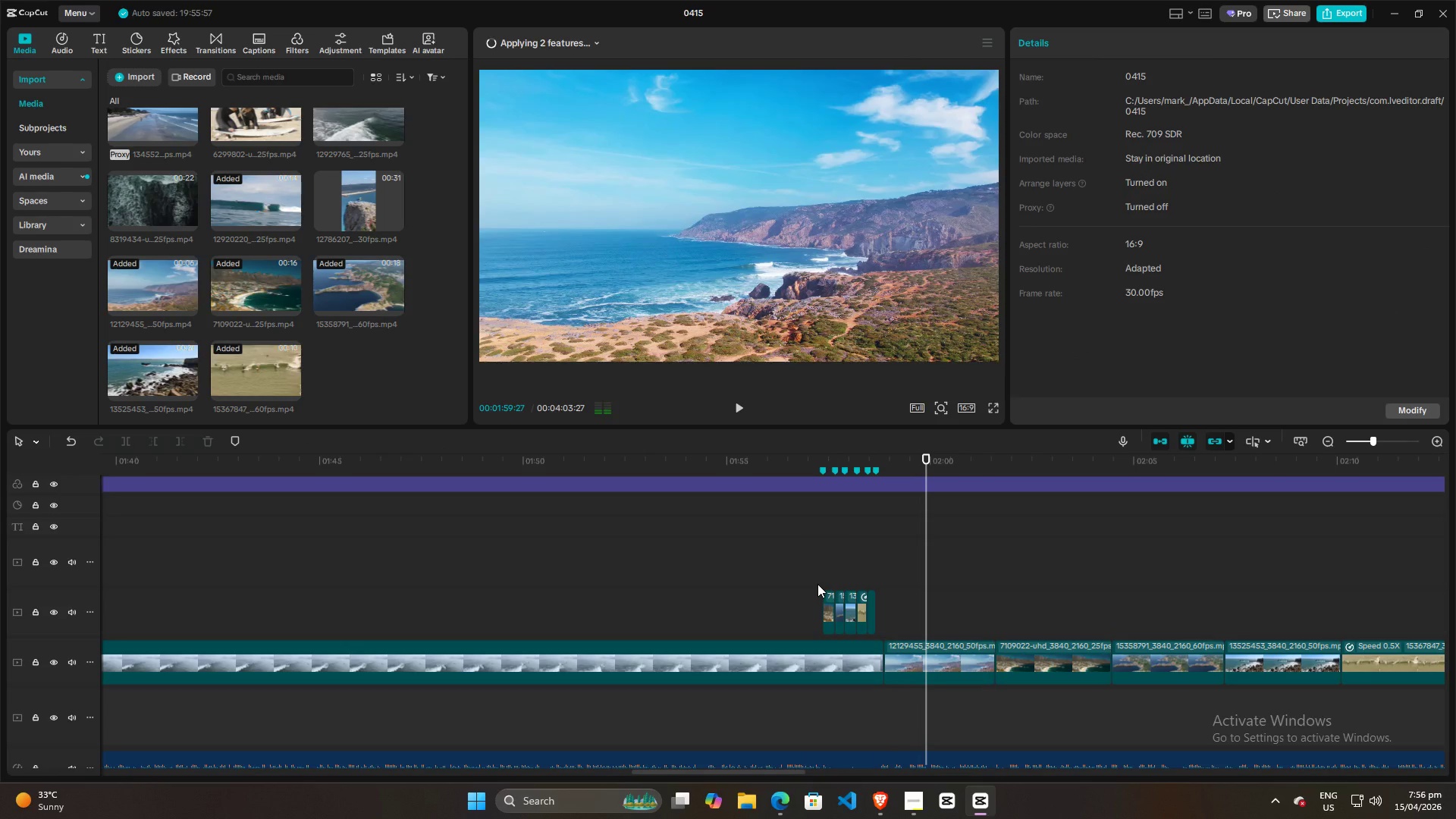 
left_click([817, 583])
 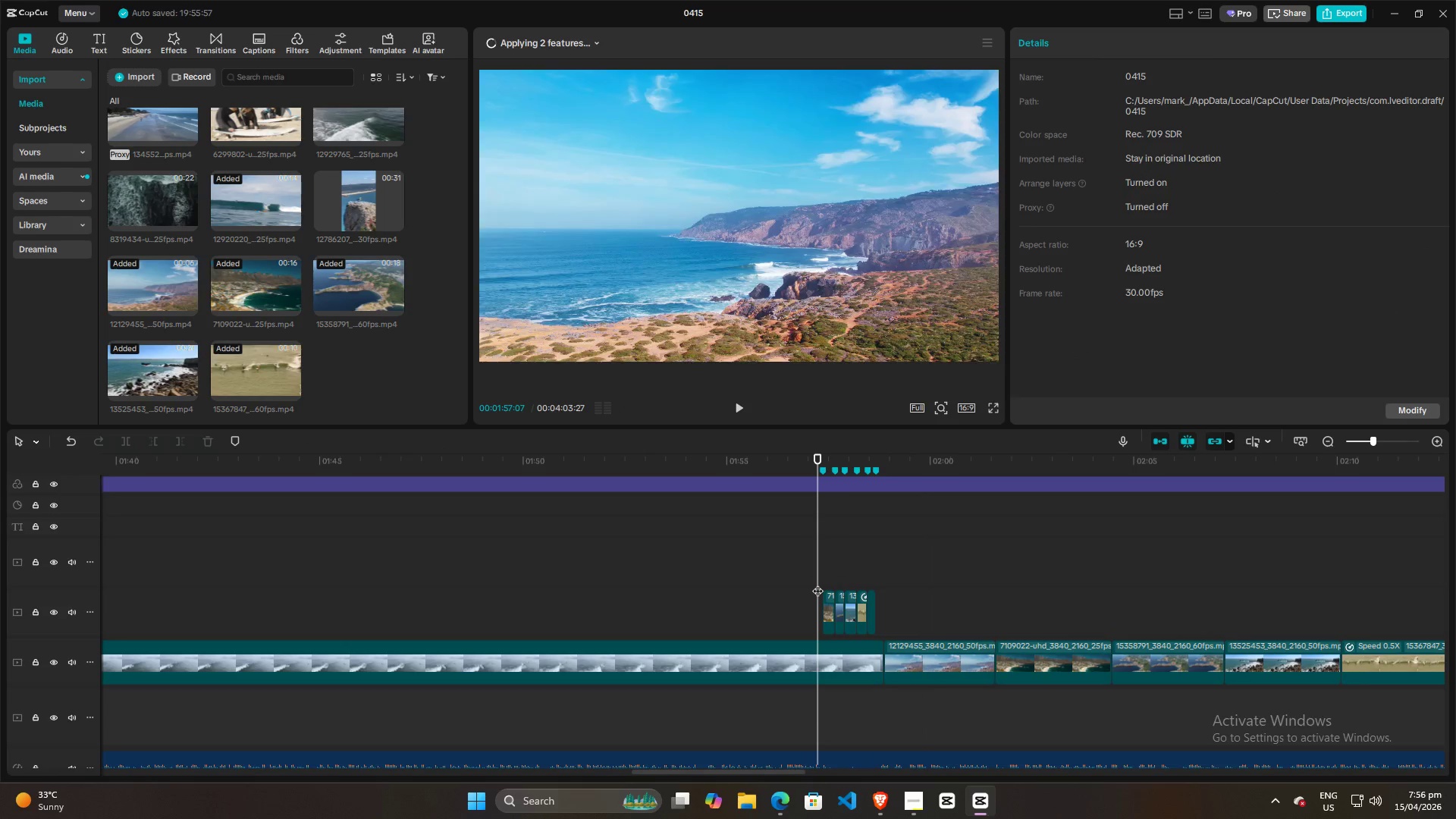 
key(Space)
 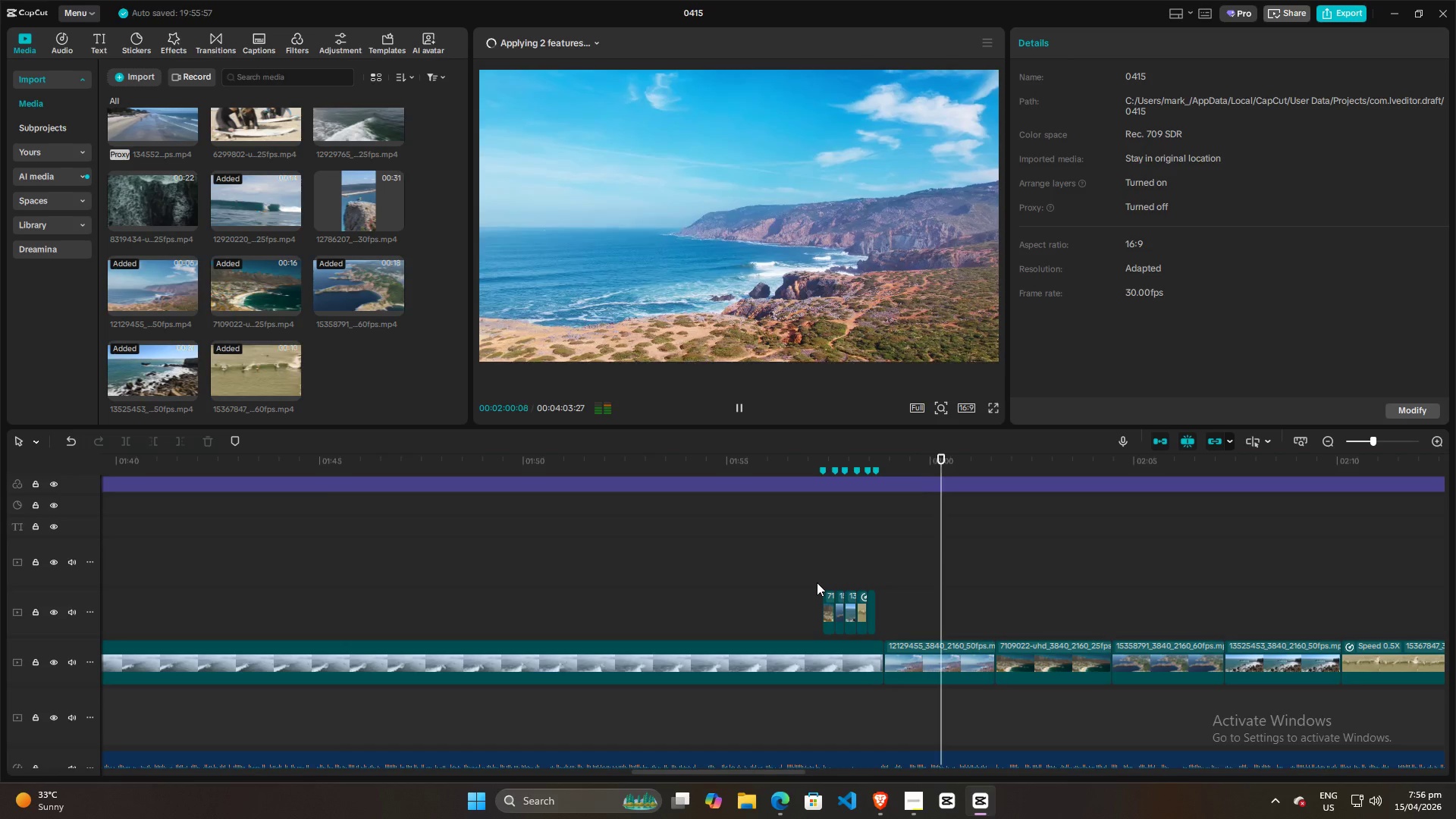 
hold_key(key=ControlLeft, duration=1.33)
scroll: coordinate [899, 552], scroll_direction: down, amount: 12.0
 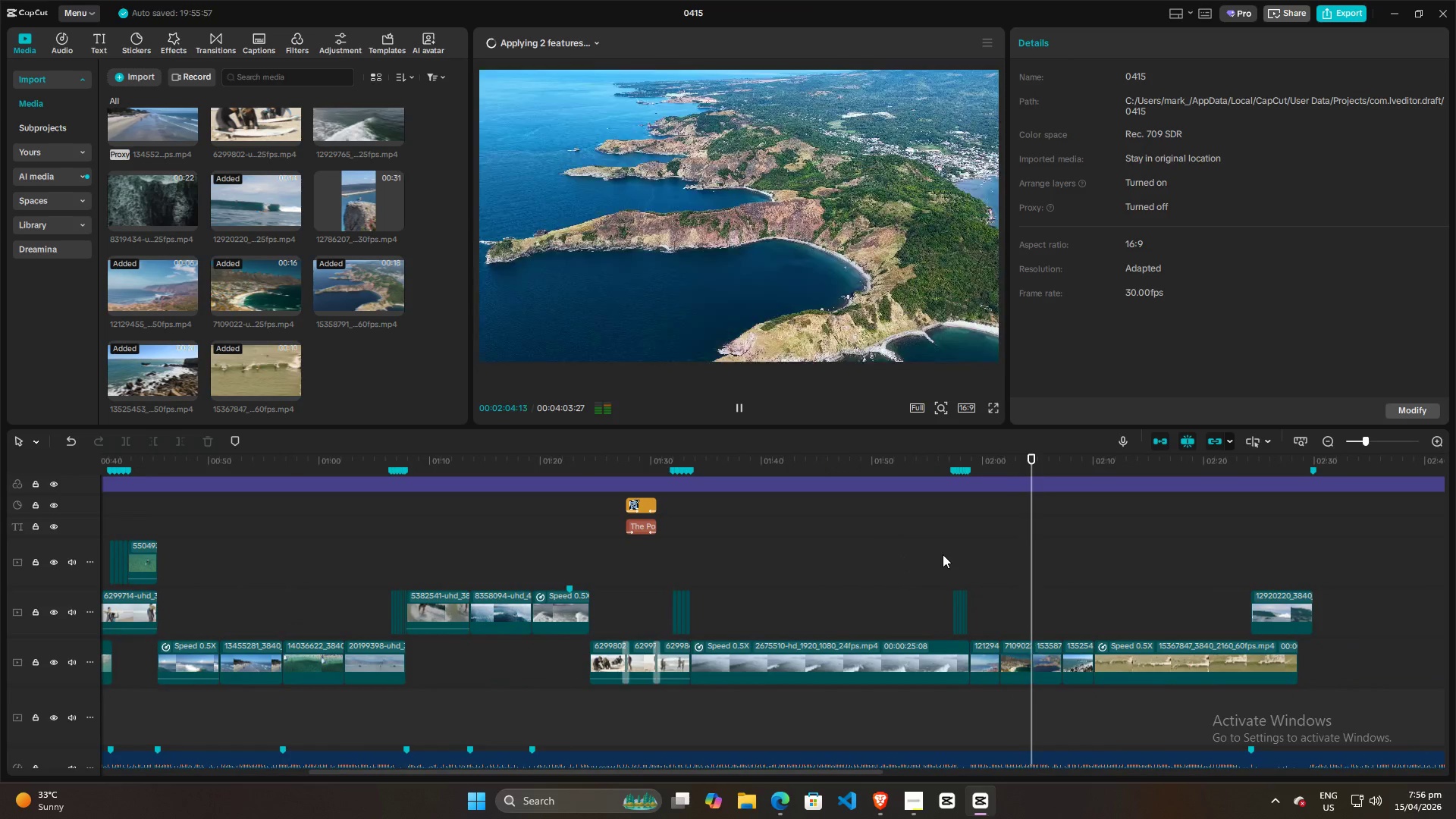 
left_click([941, 556])
 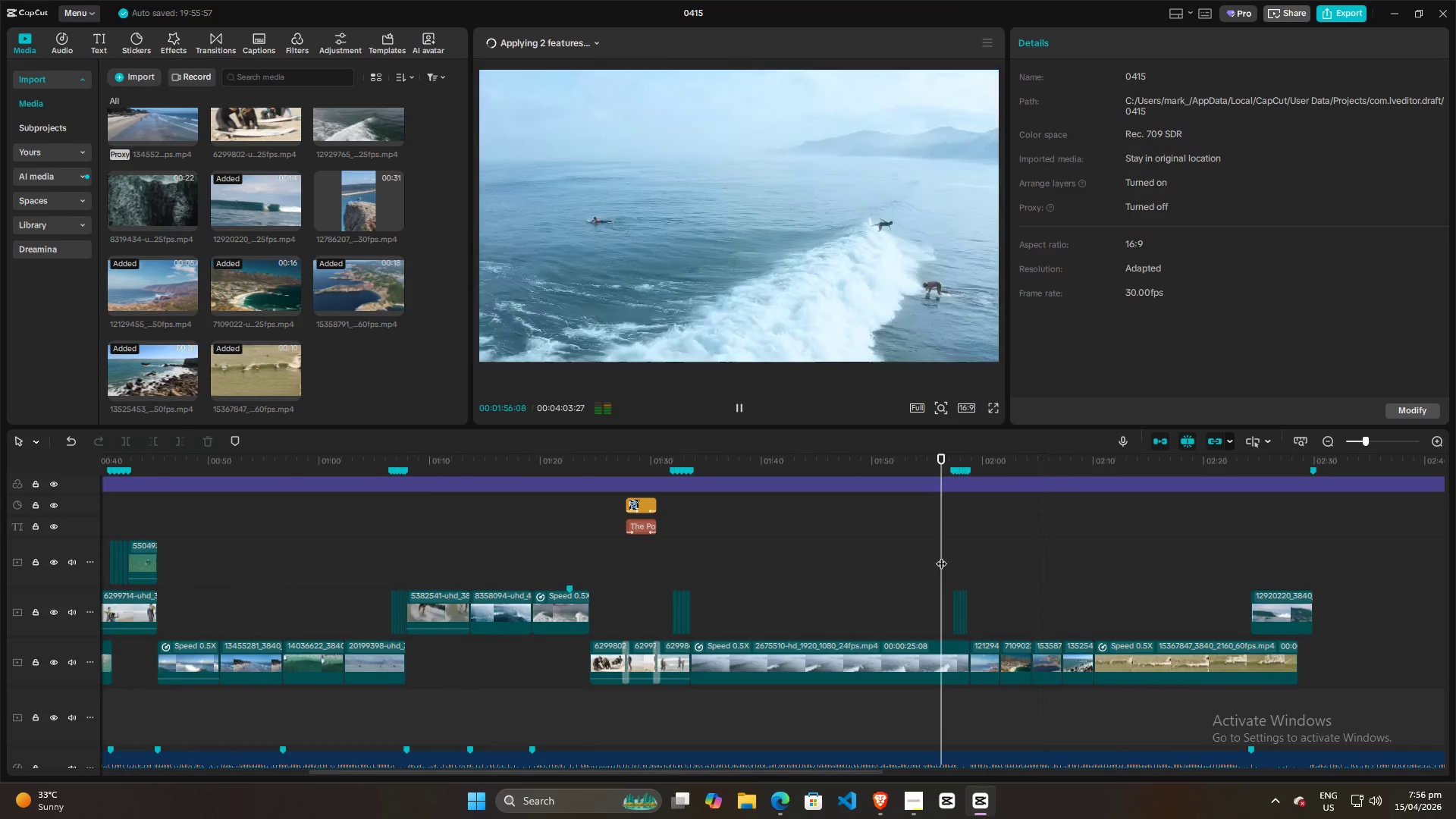 
key(Space)
 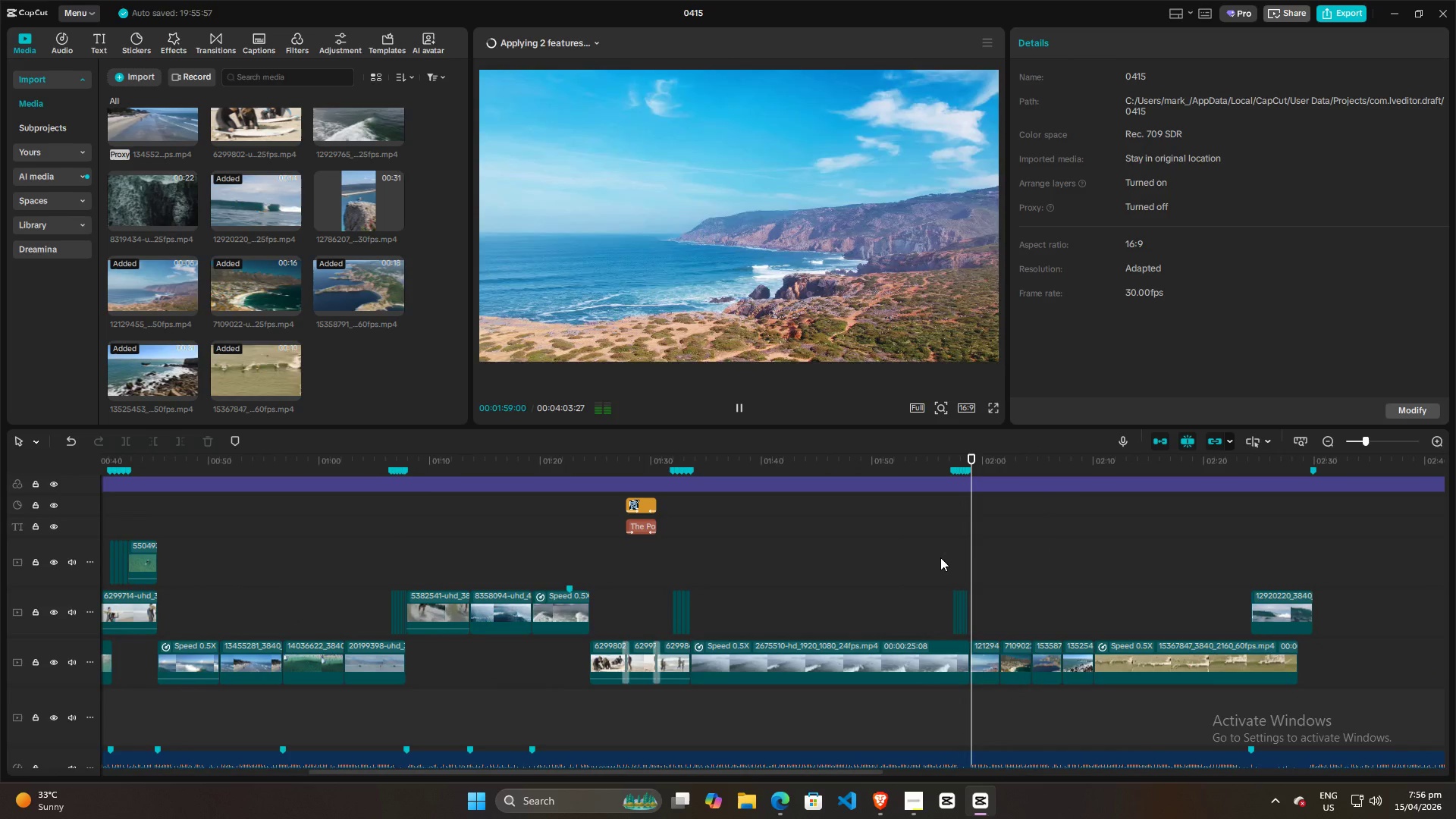 
key(Space)
 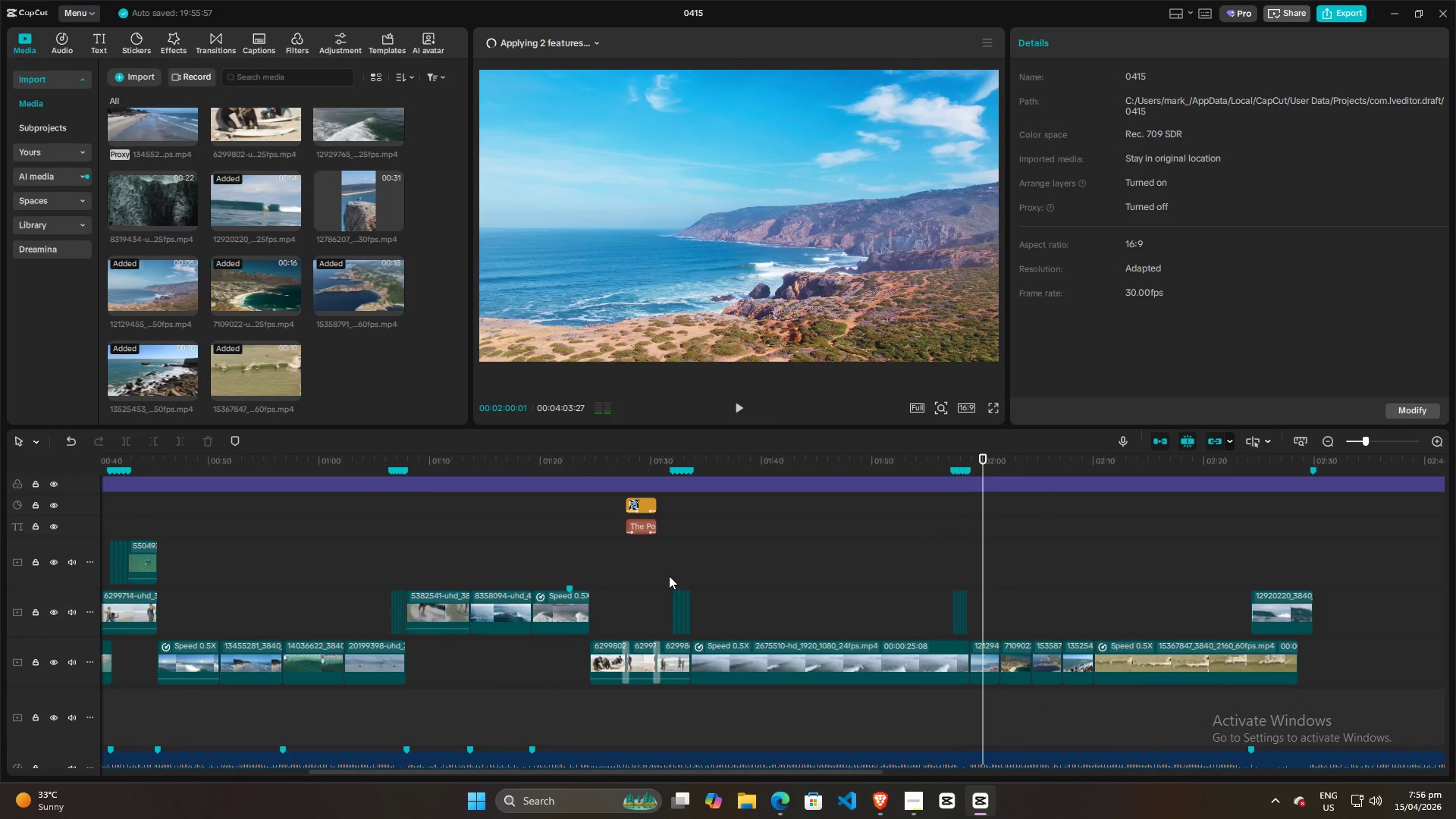 
left_click([669, 576])
 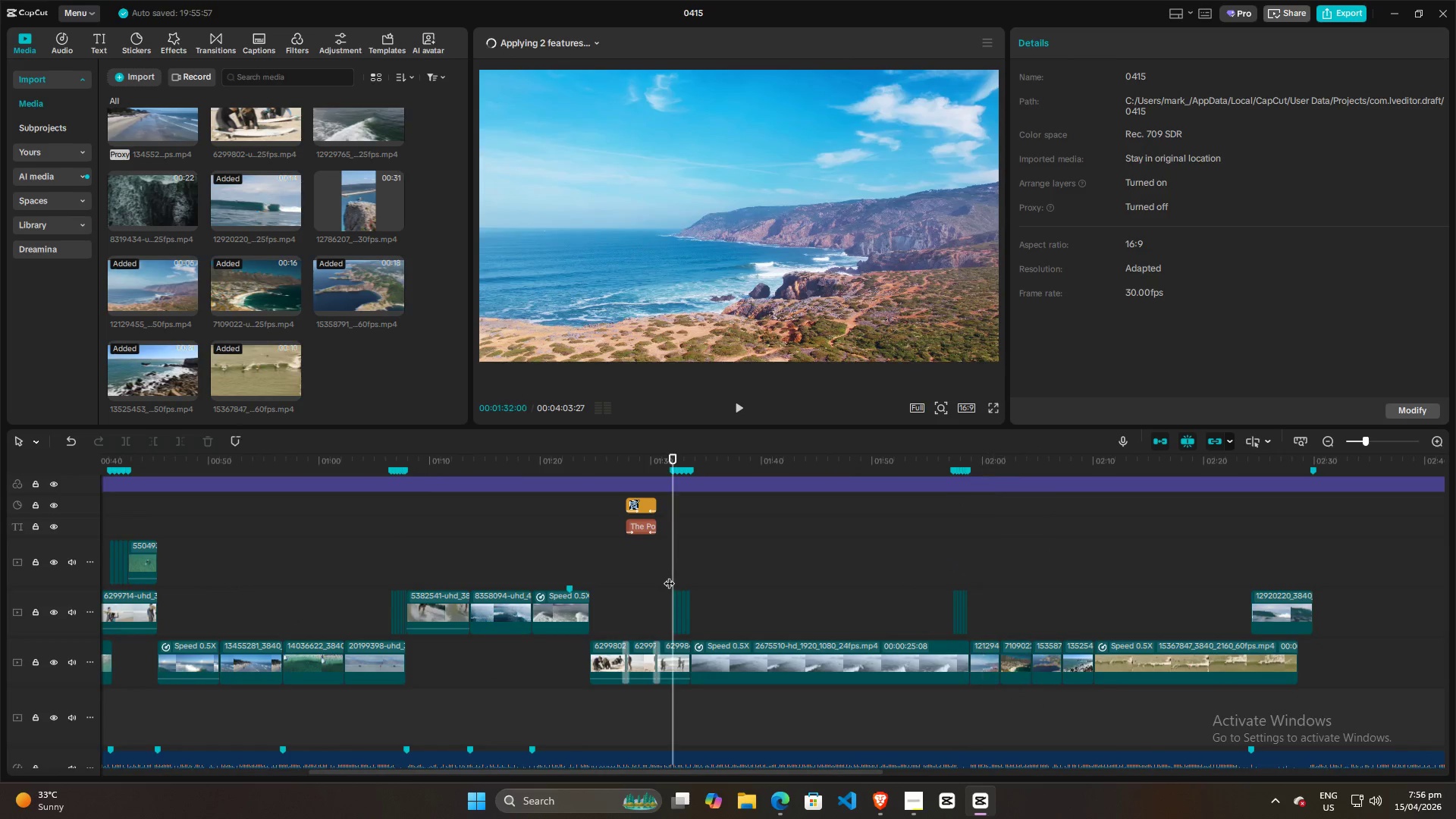 
key(Space)
 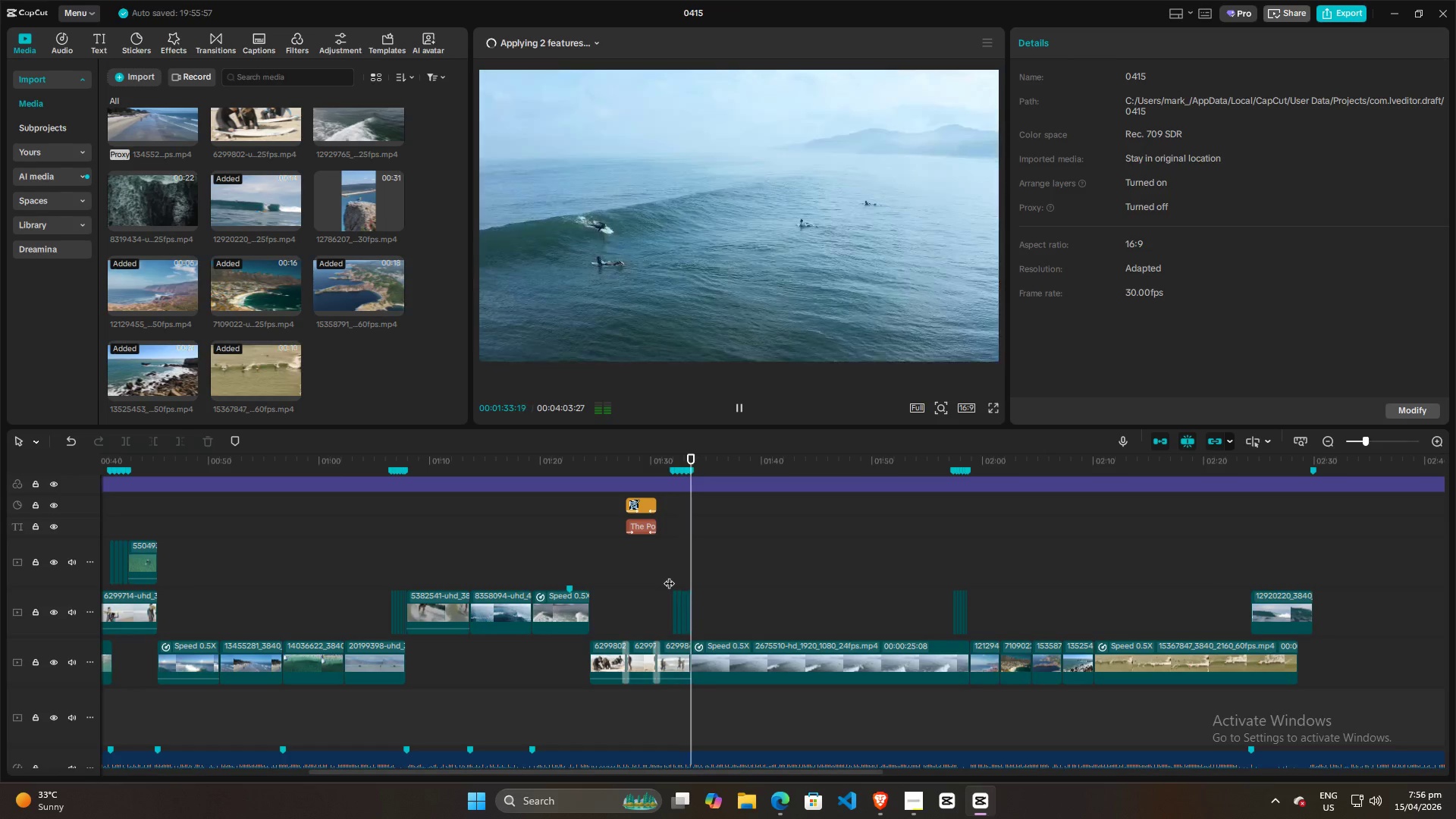 
key(Space)
 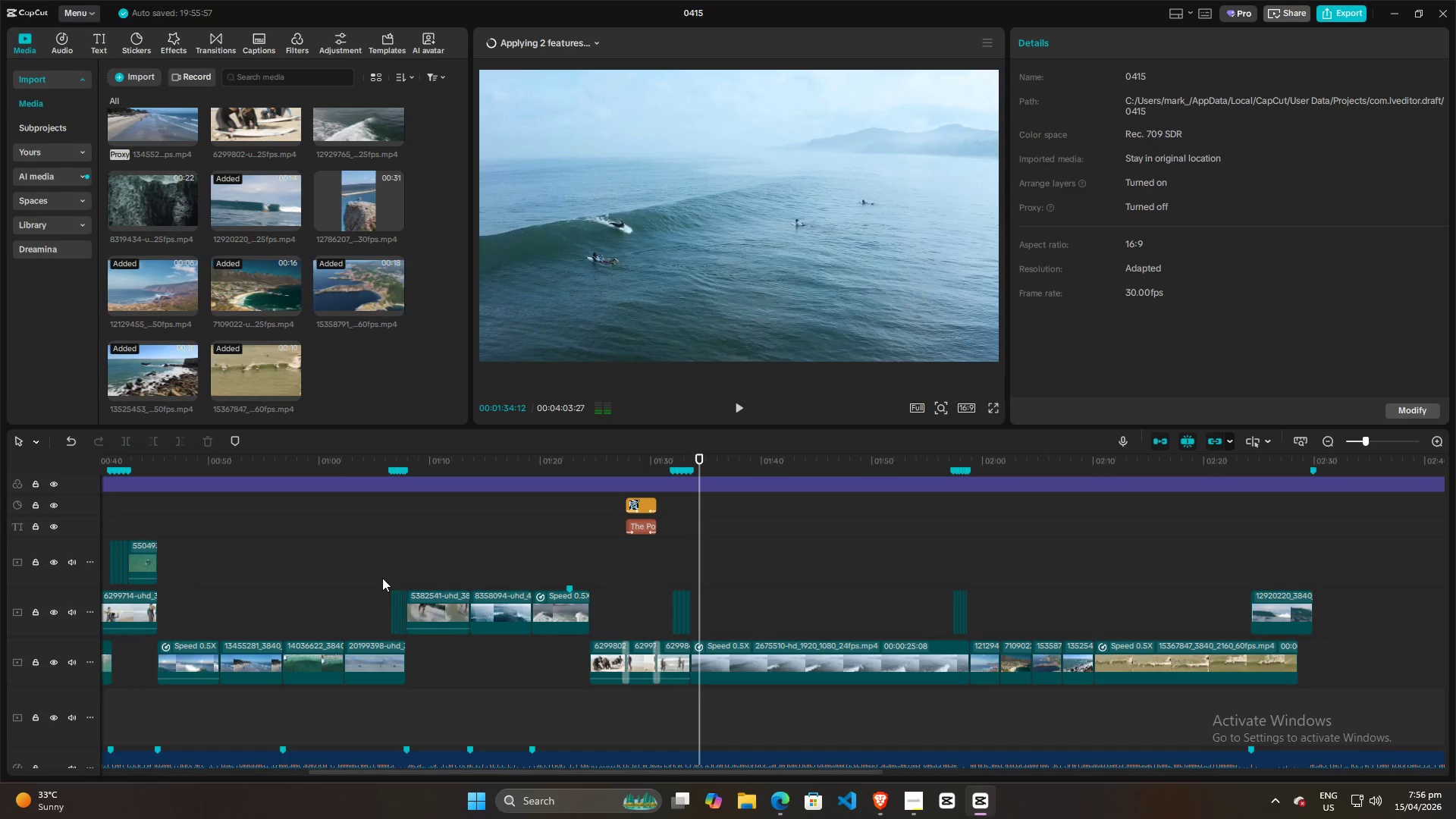 
left_click([382, 578])
 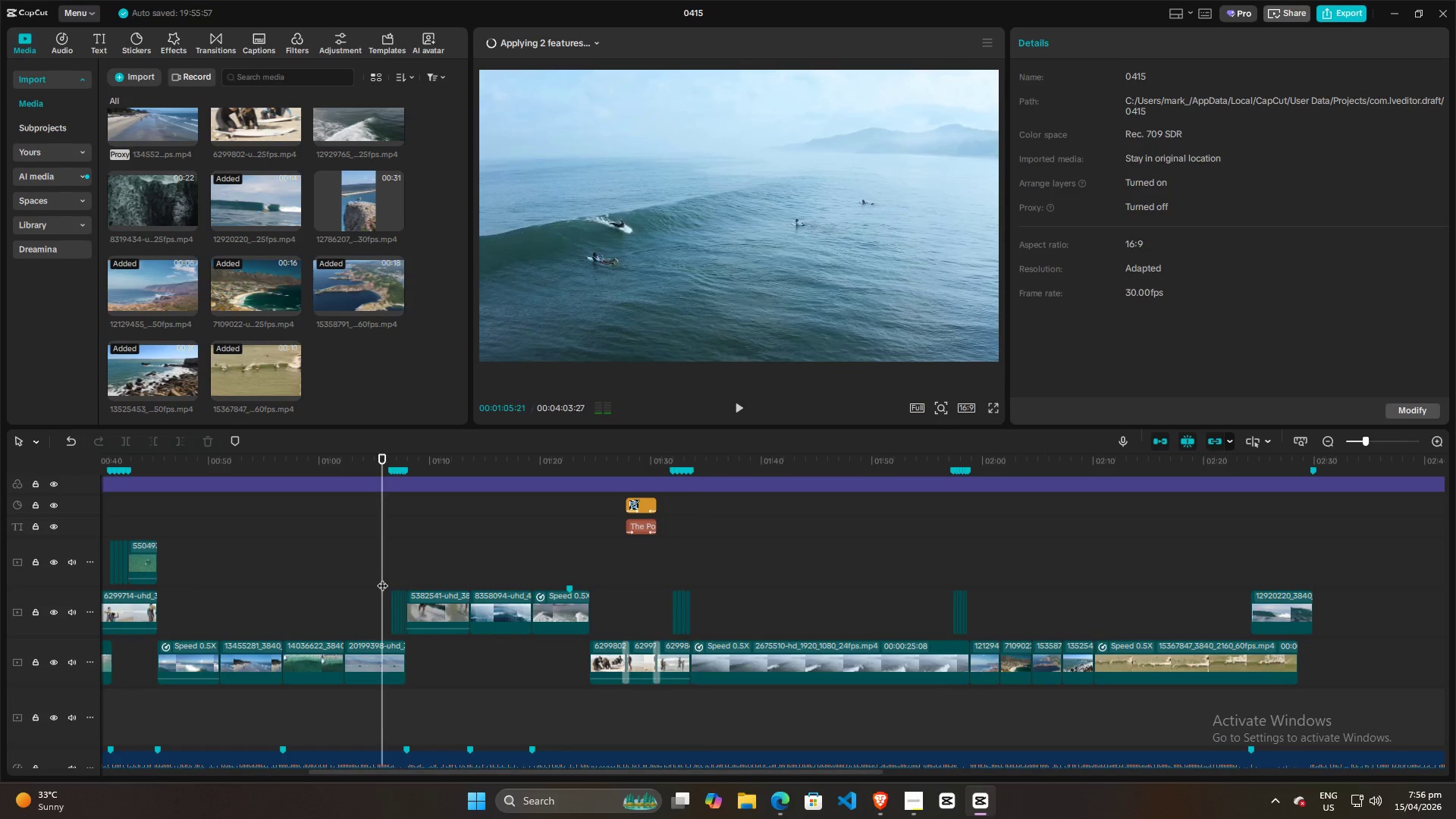 
key(Space)
 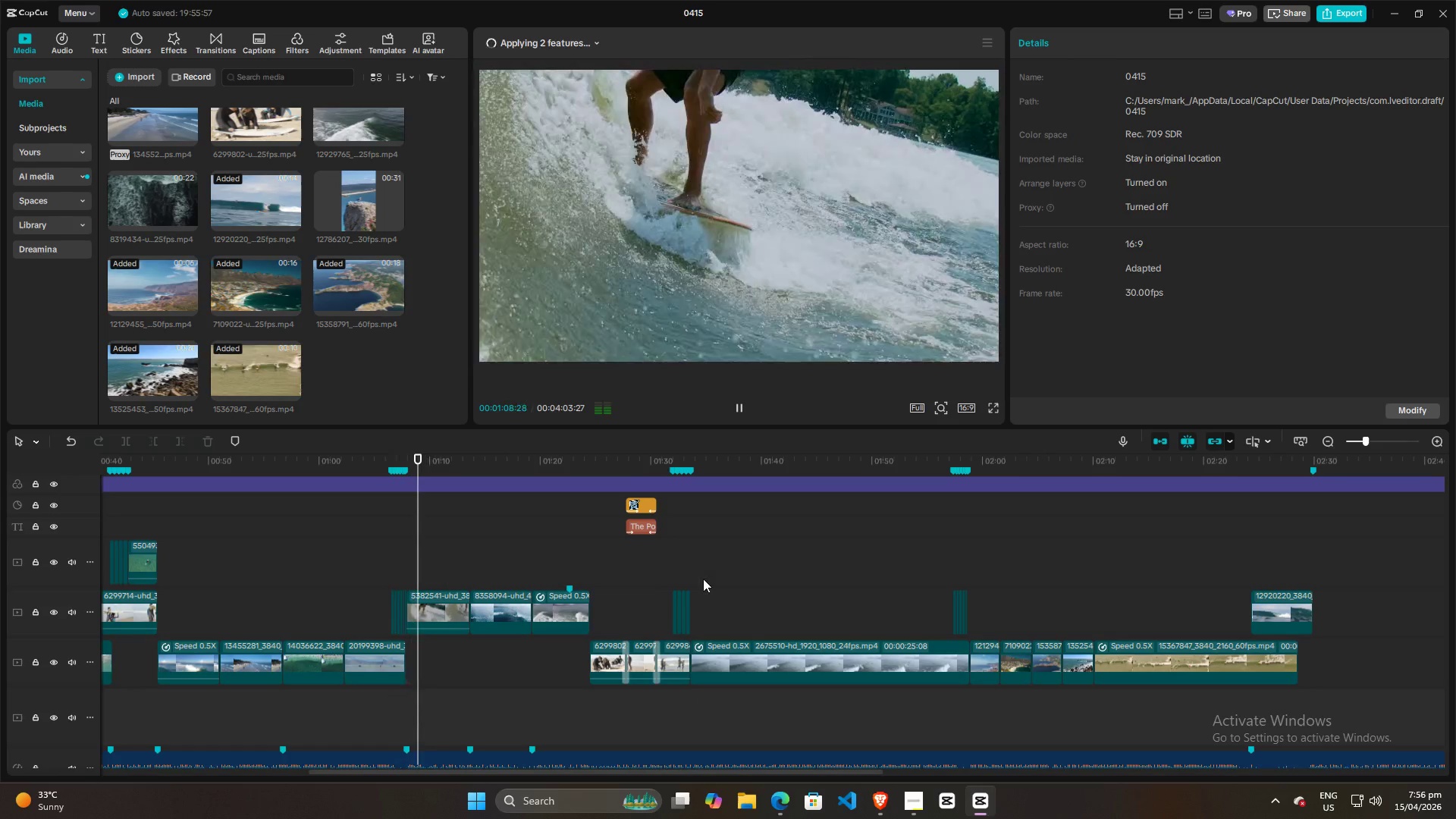 
wait(5.06)
 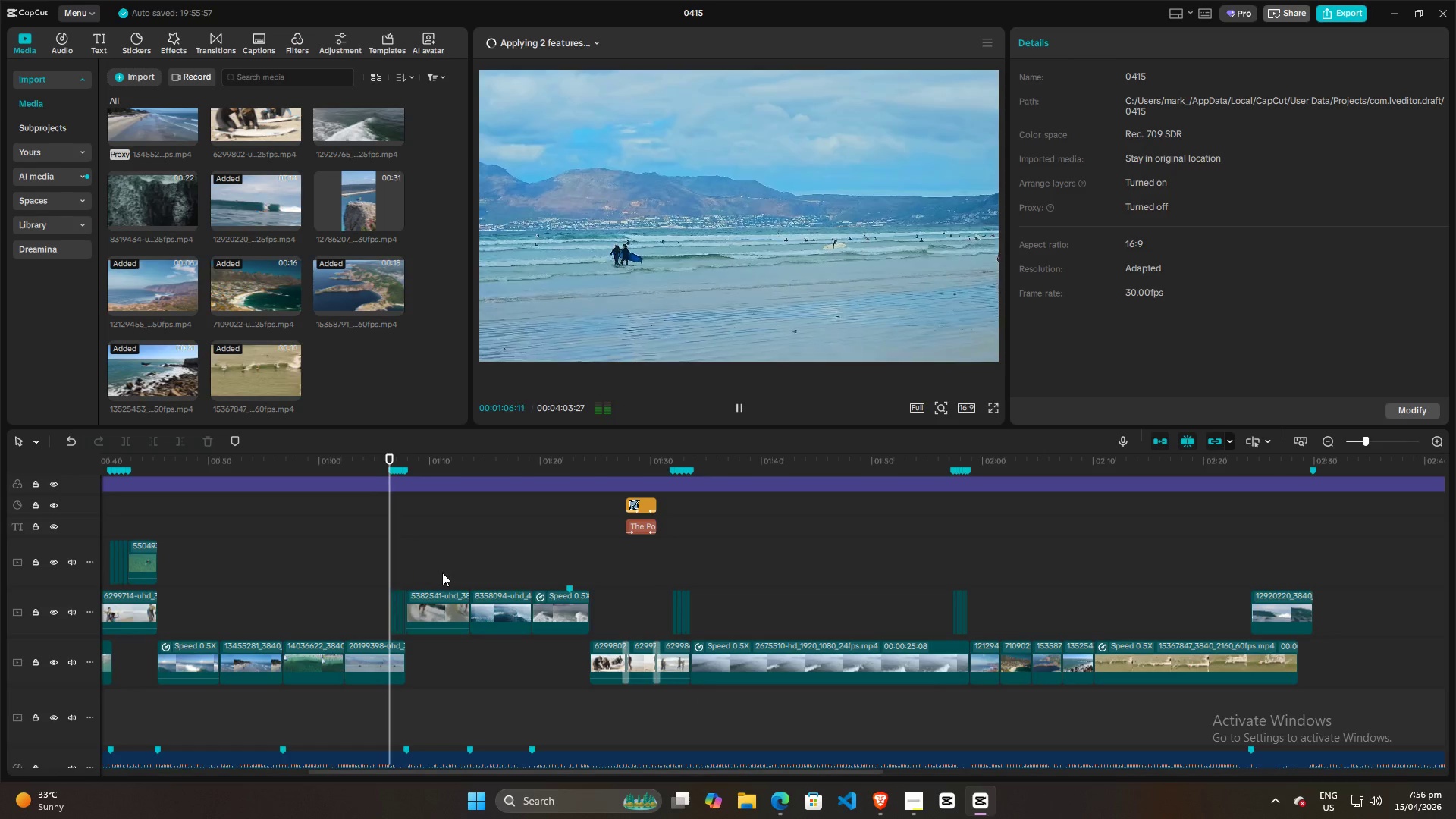 
left_click([951, 569])
 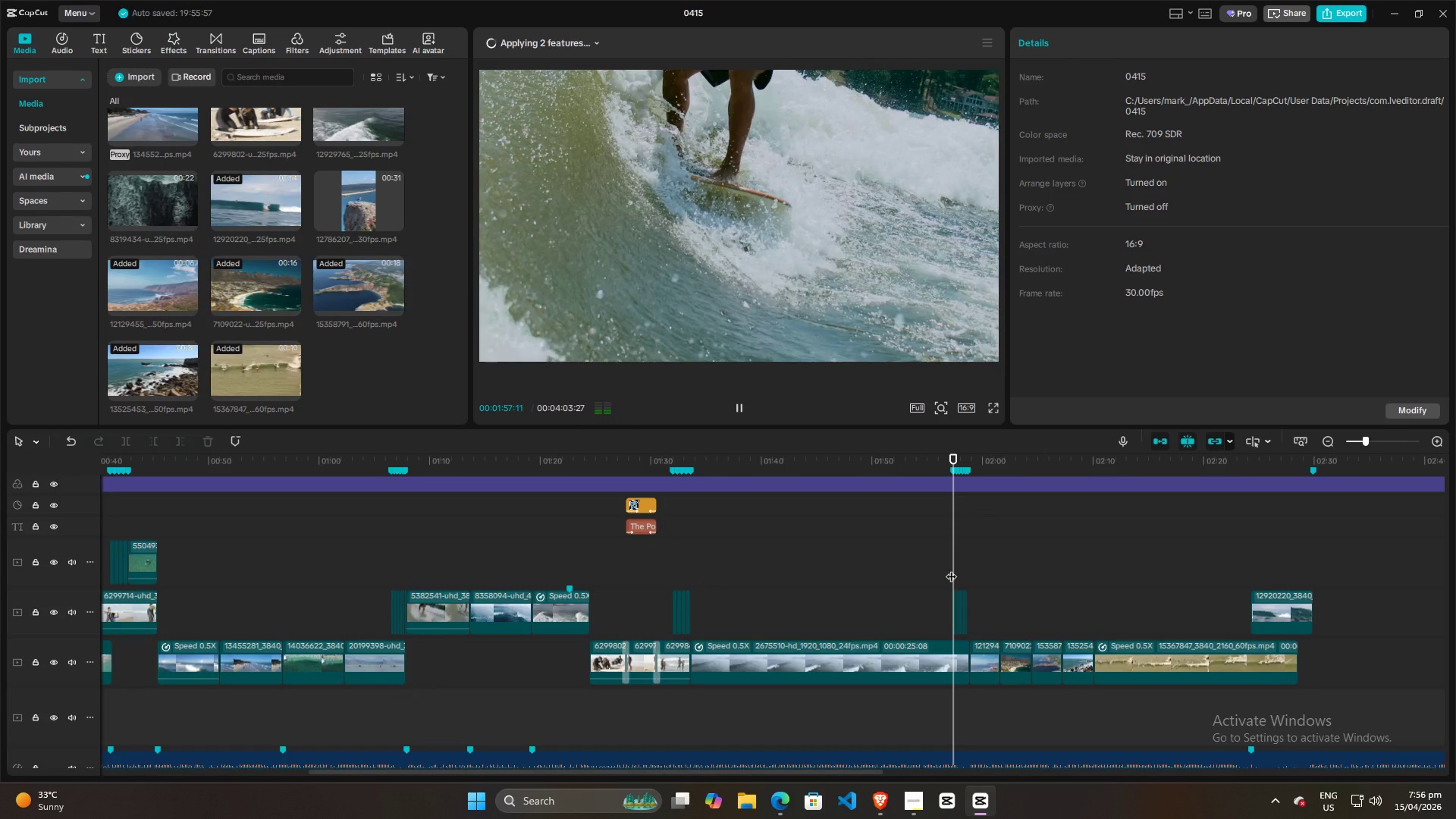 
key(Space)
 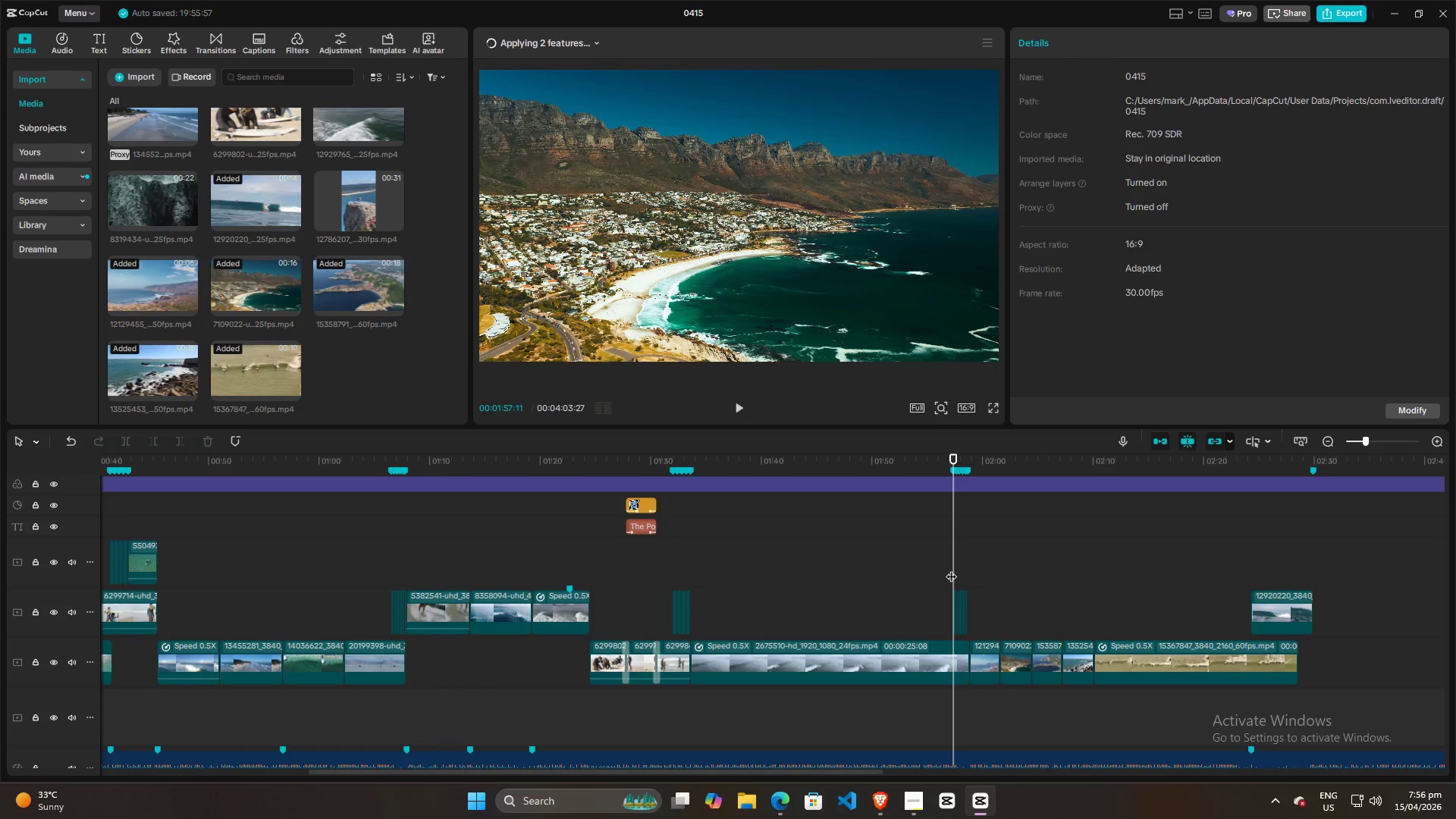 
key(Space)
 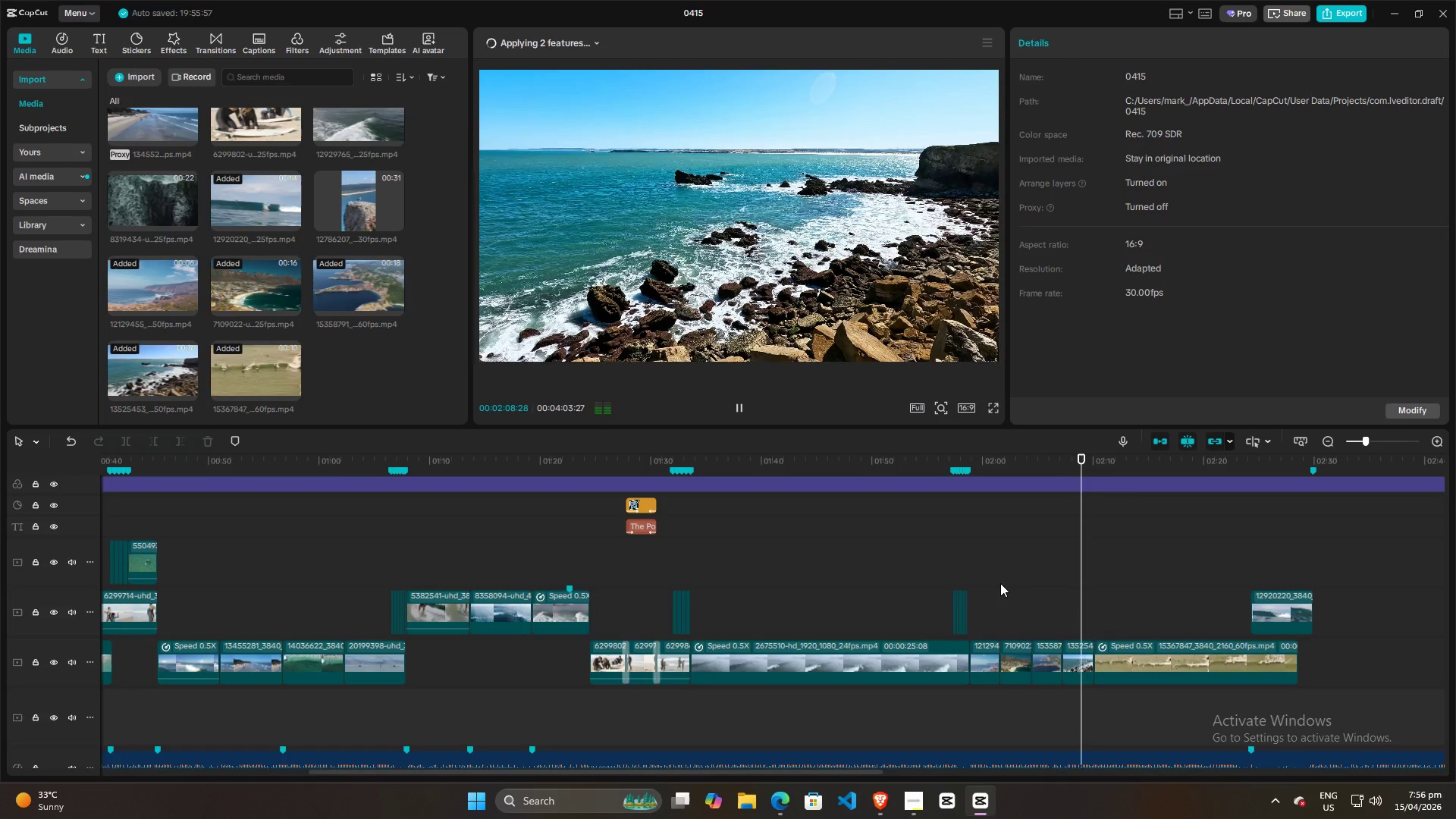 
wait(16.61)
 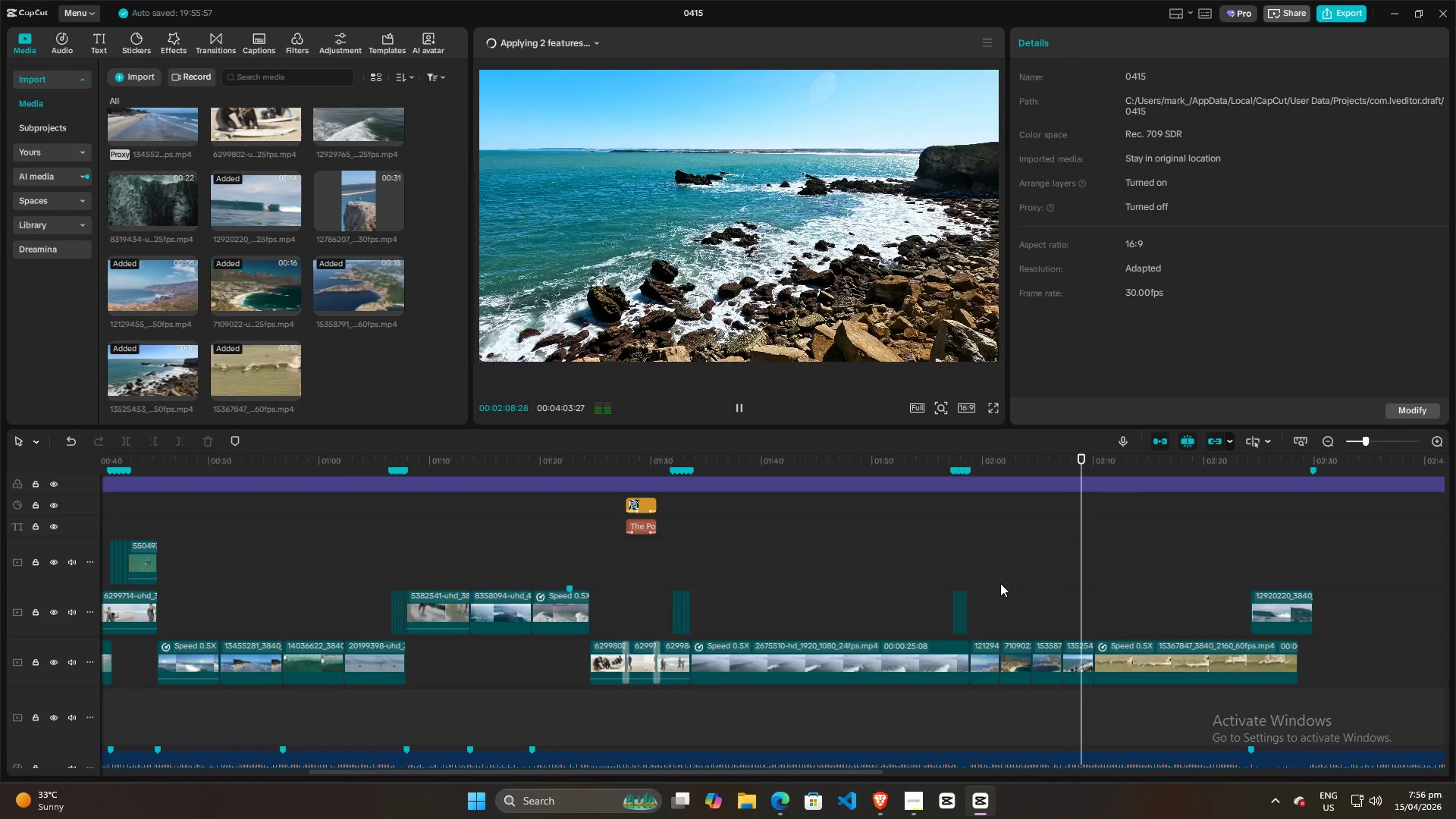 
left_click([55, 485])
 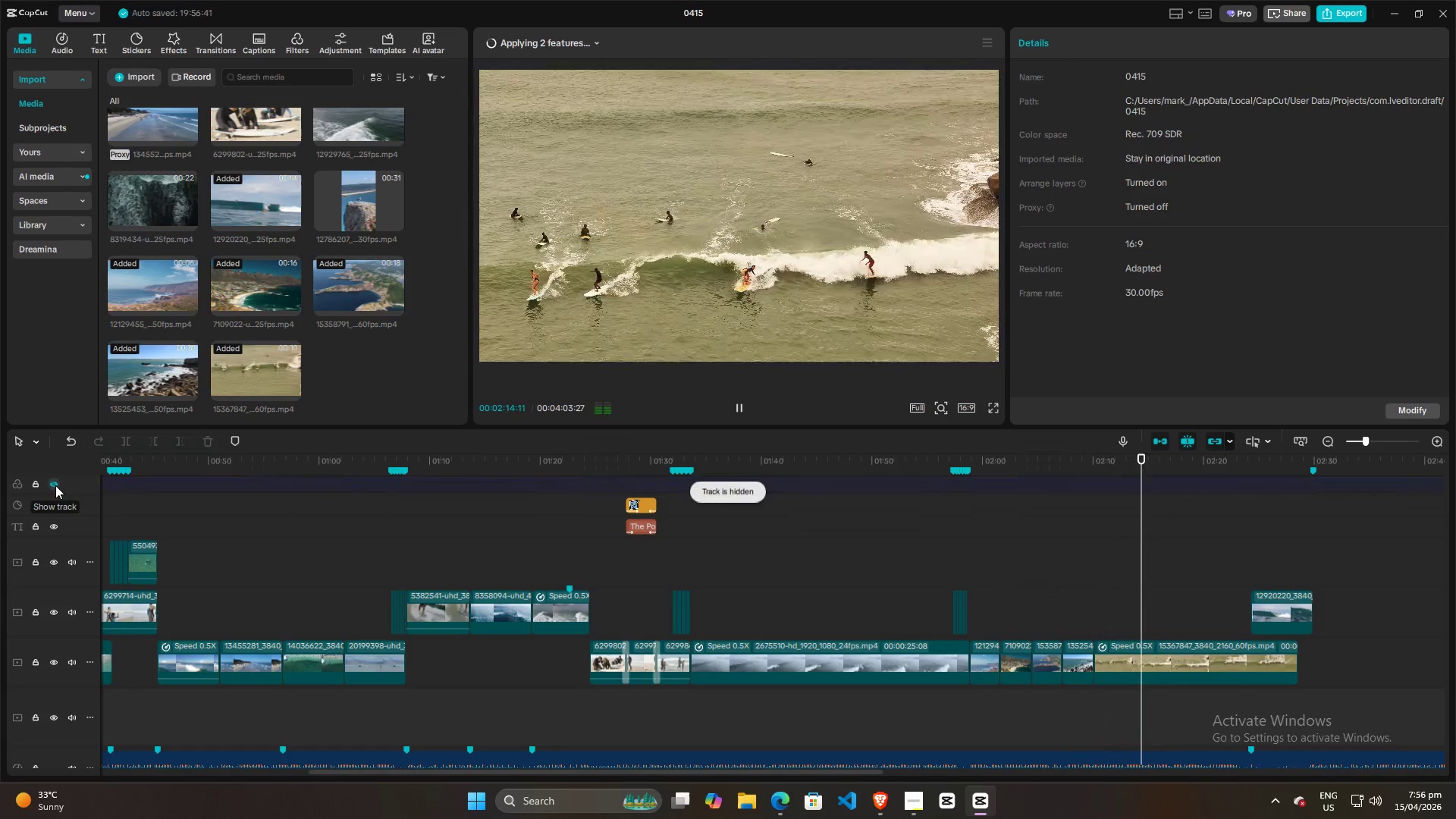 
left_click([55, 485])
 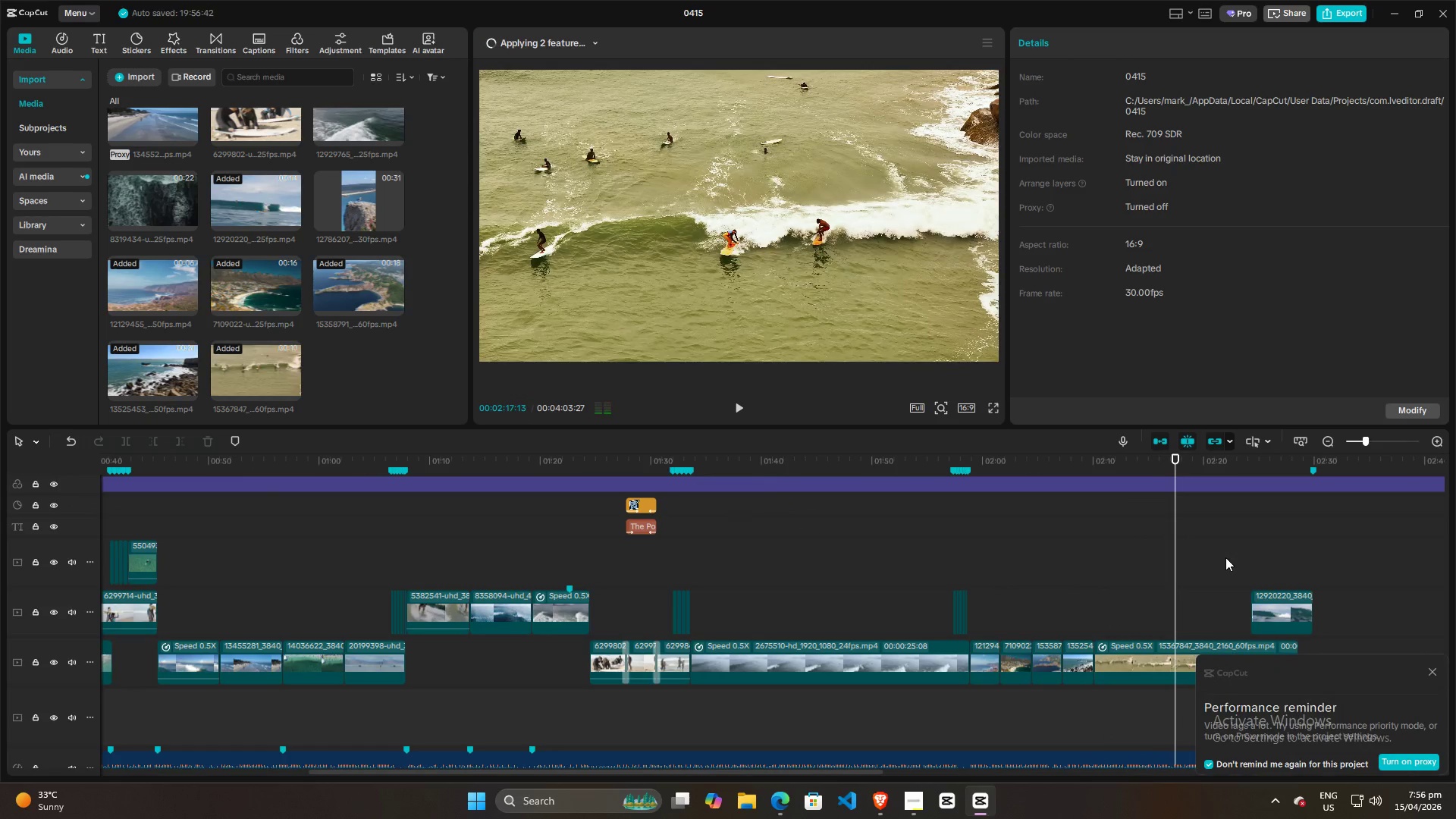 
left_click([1432, 673])
 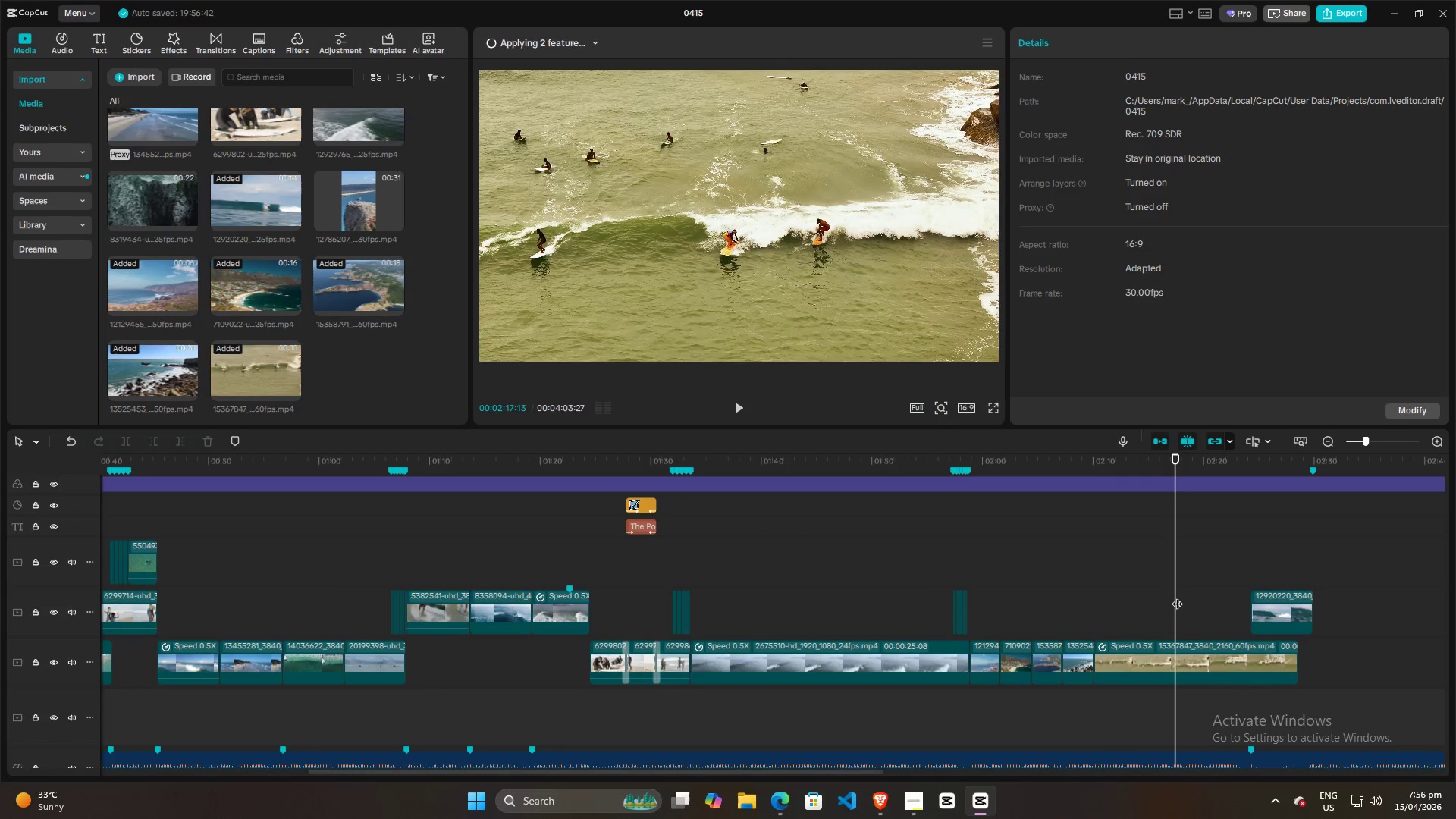 
left_click([1175, 595])
 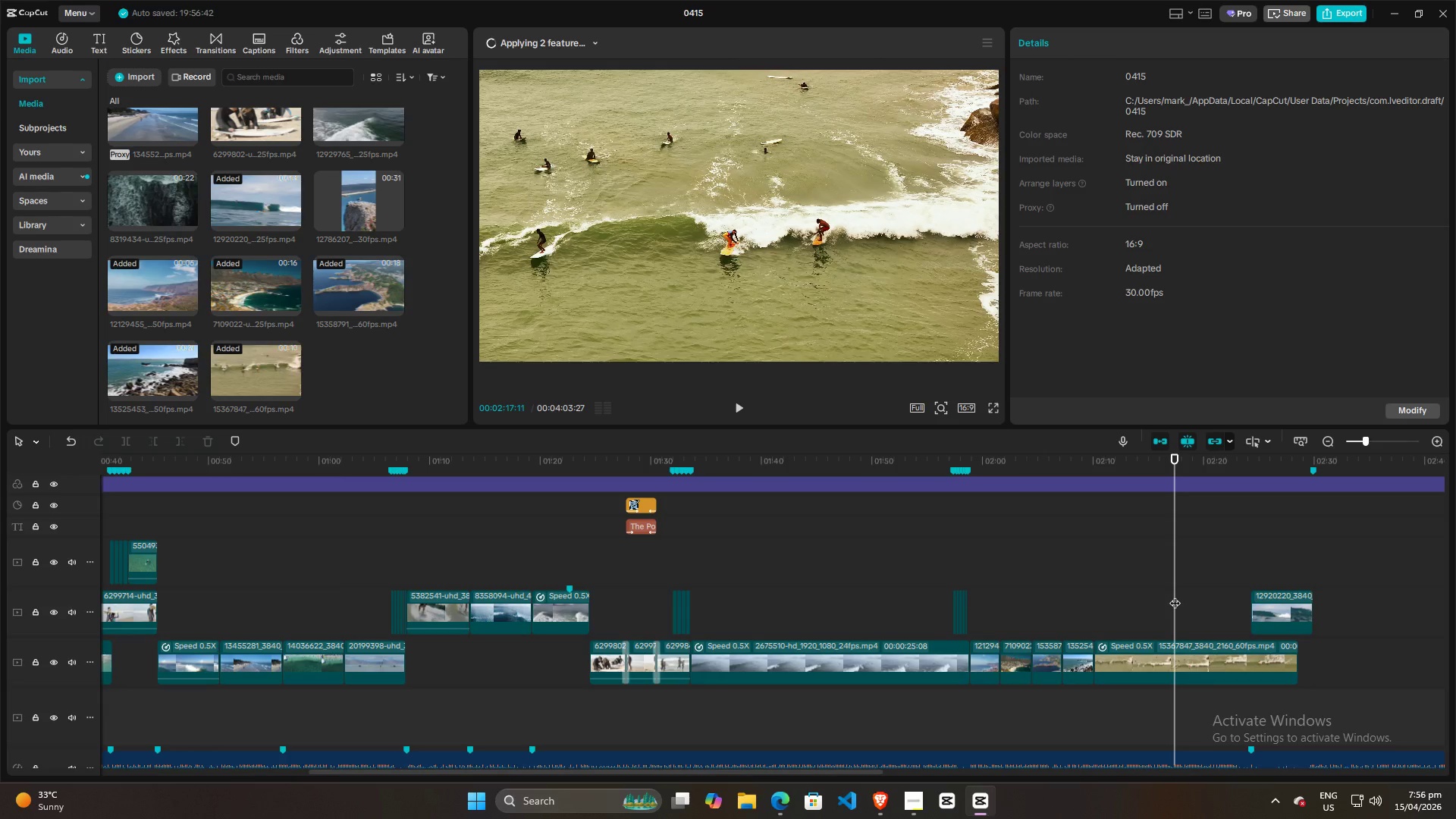 
key(Space)
 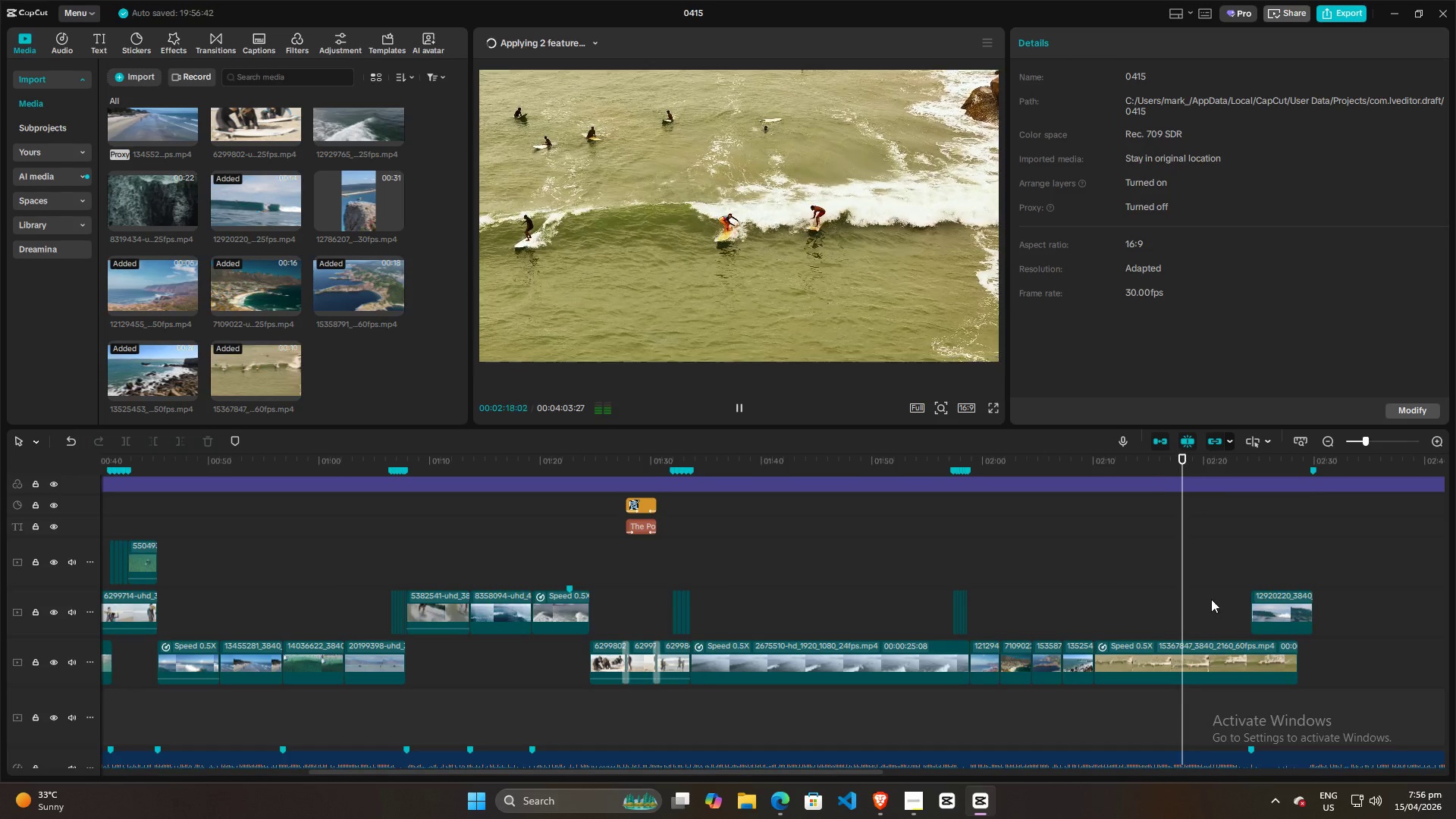 
left_click([1220, 594])
 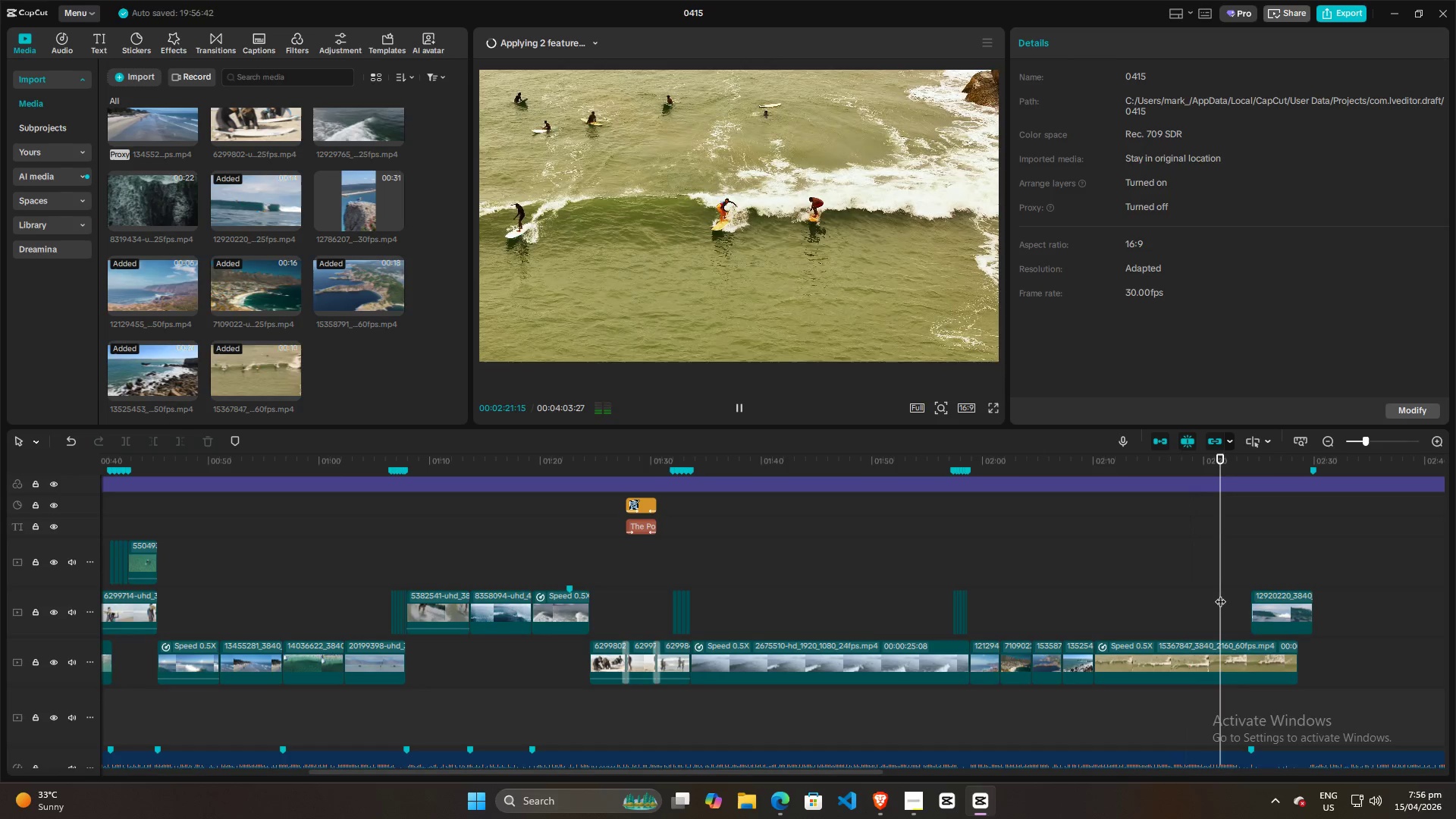 
key(Space)